 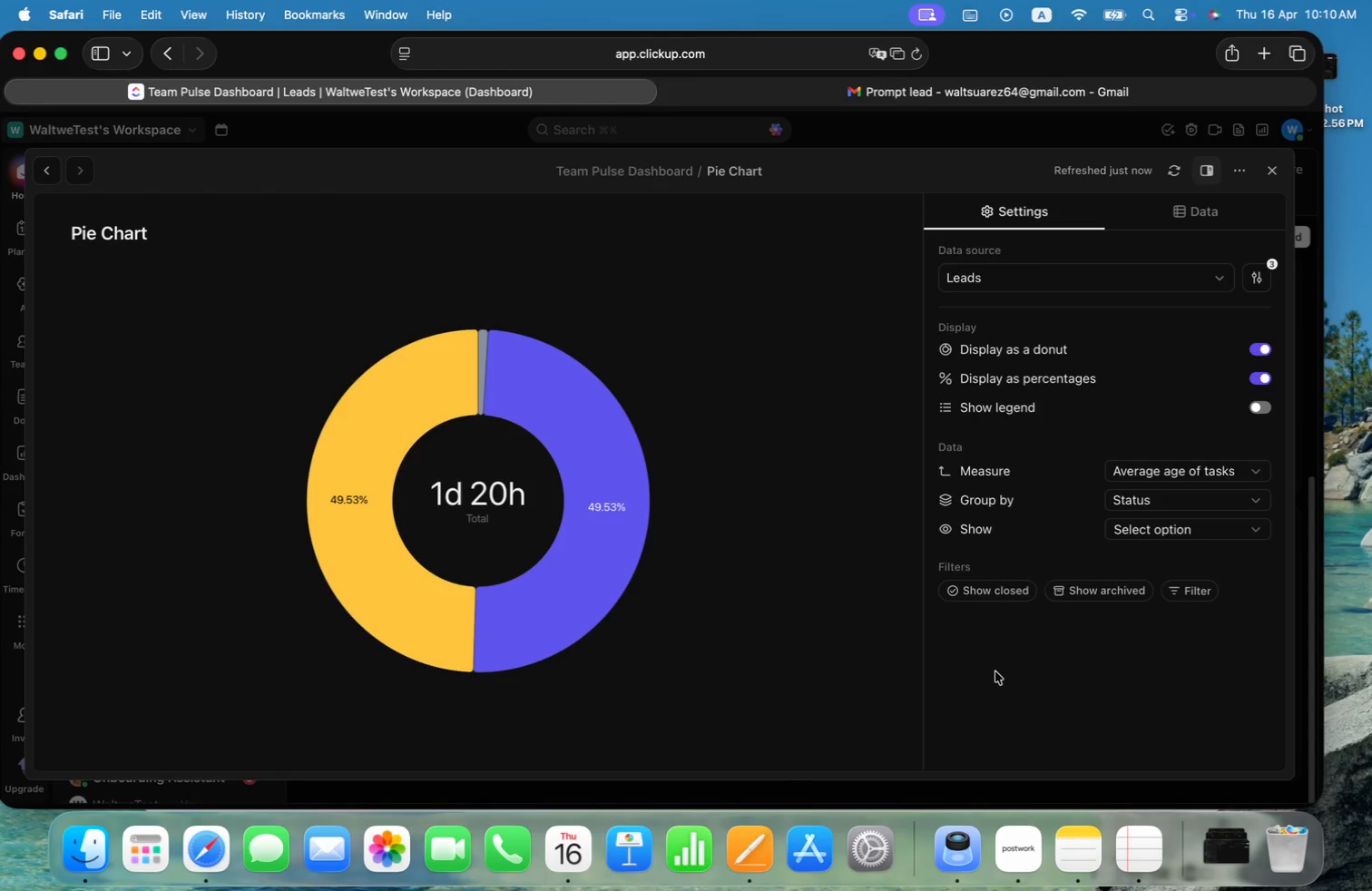 
left_click([1201, 533])
 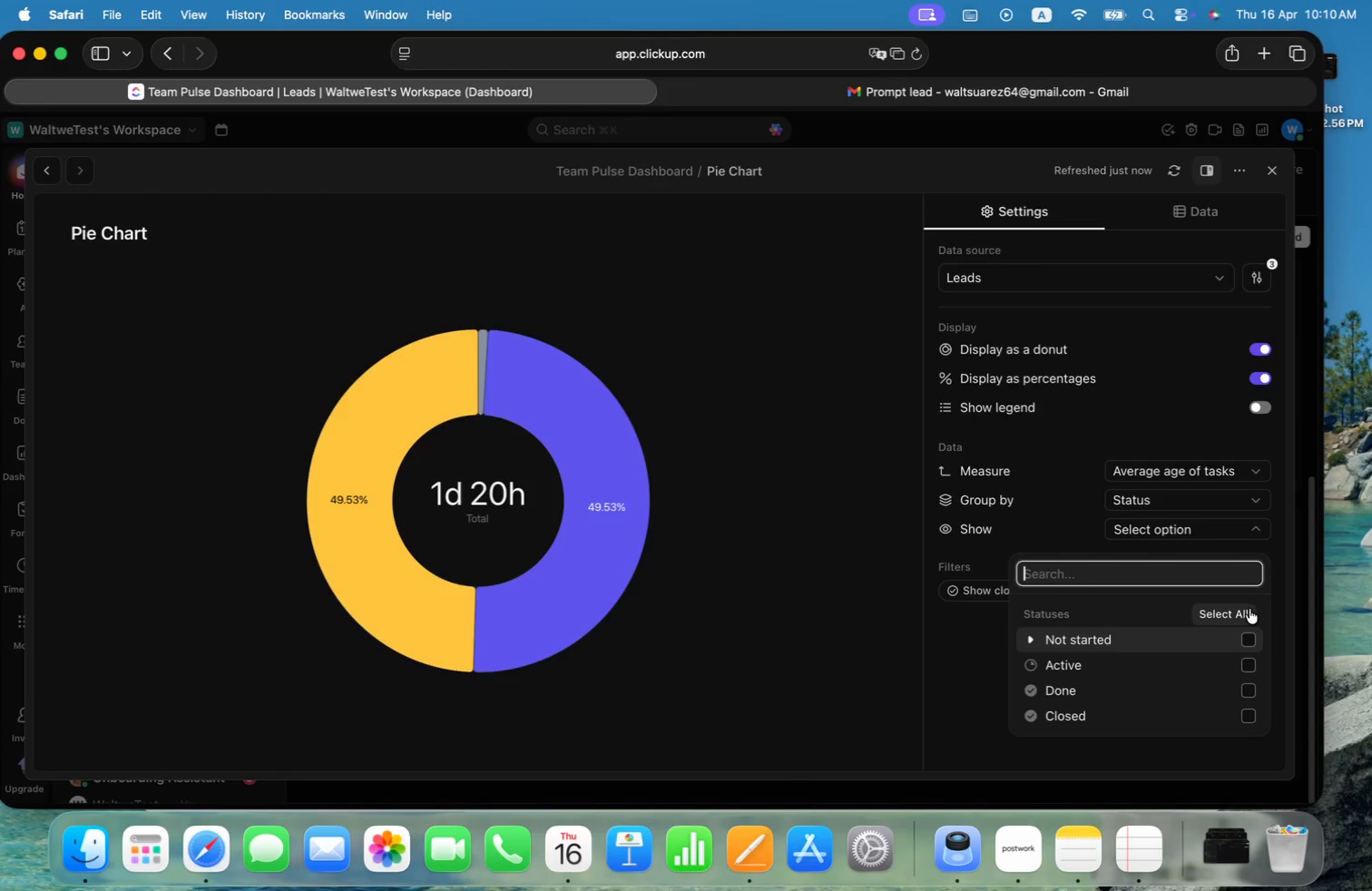 
left_click([1249, 638])
 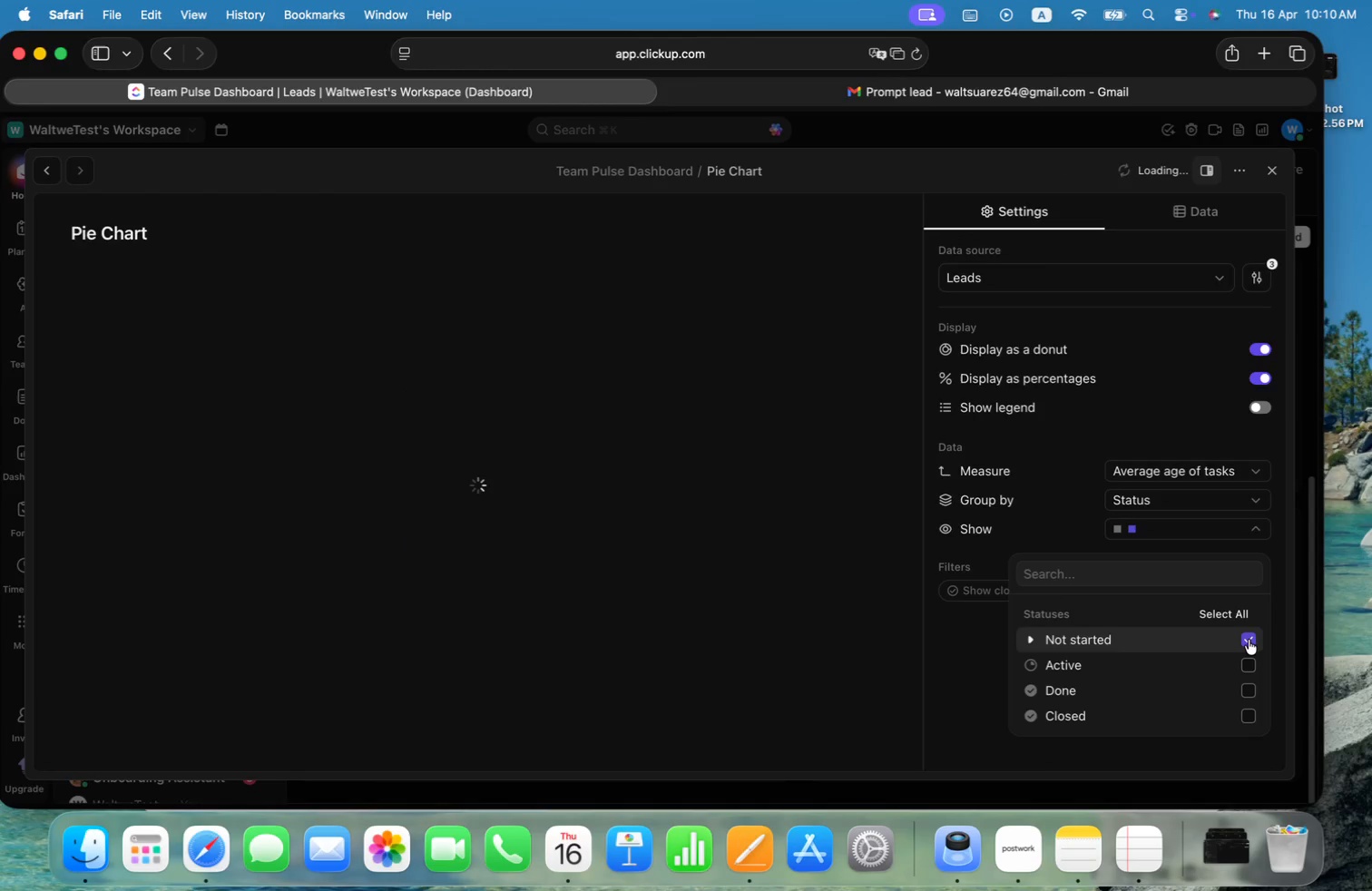 
left_click([1252, 676])
 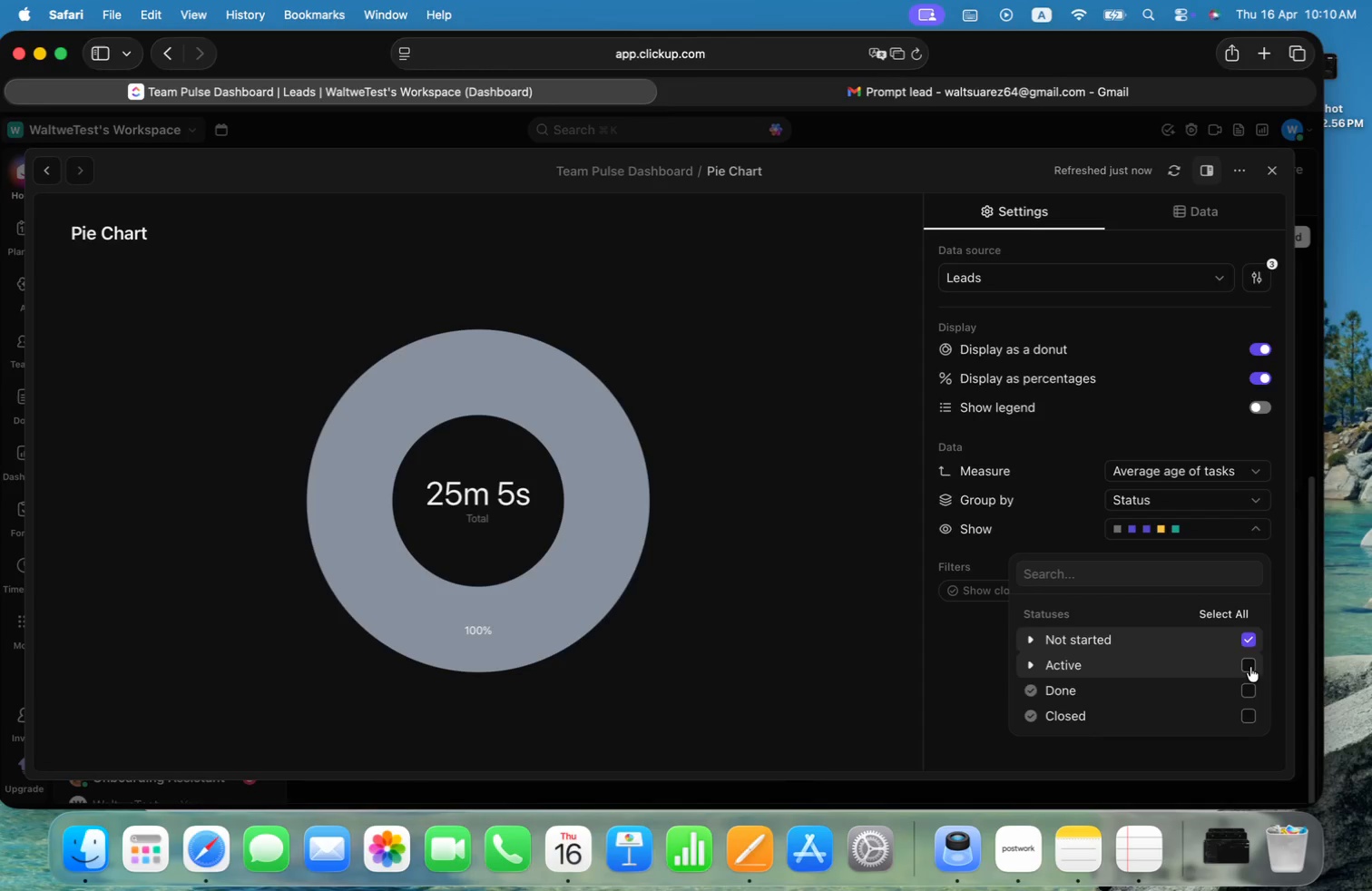 
double_click([1250, 689])
 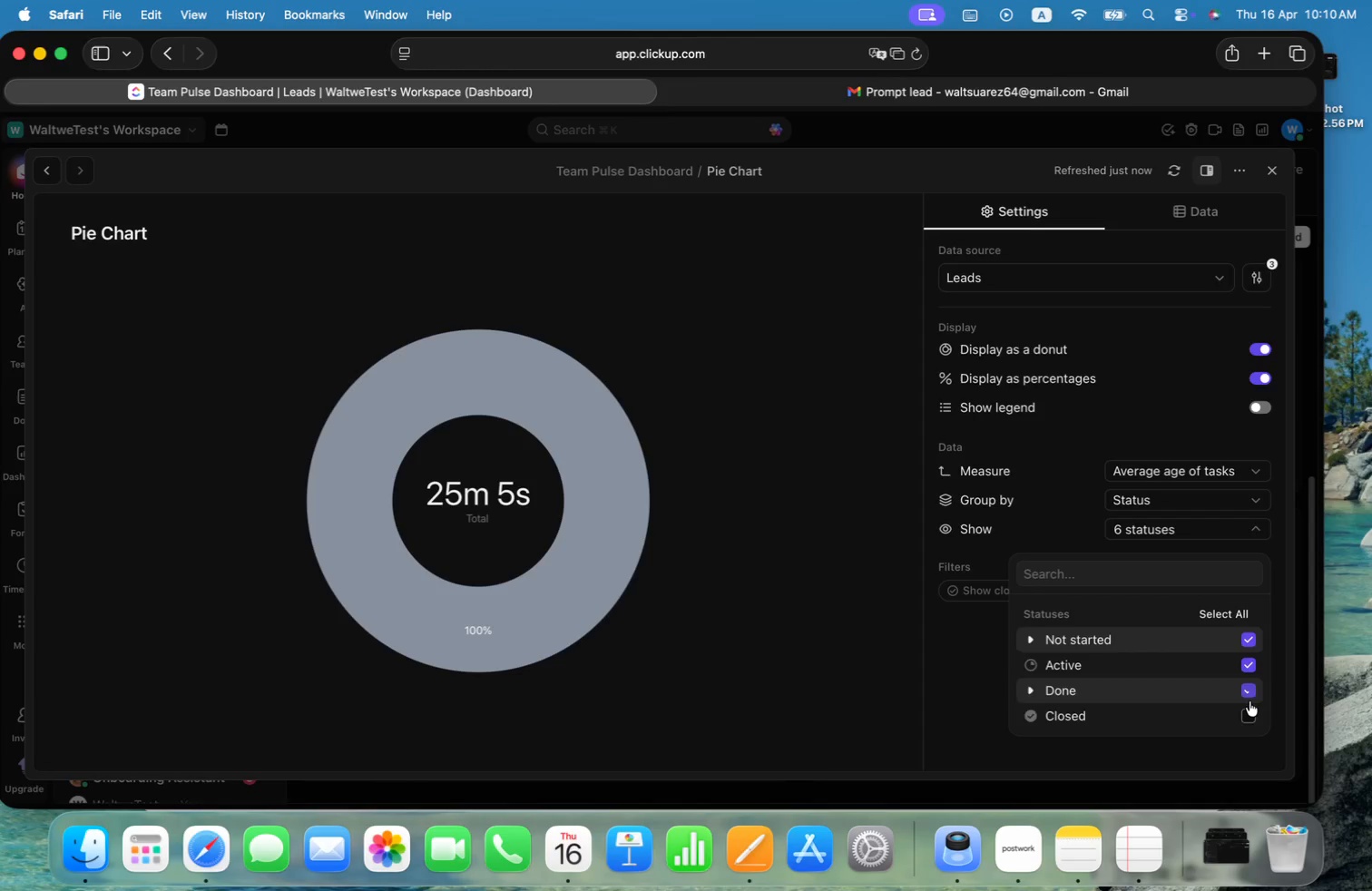 
triple_click([1247, 713])
 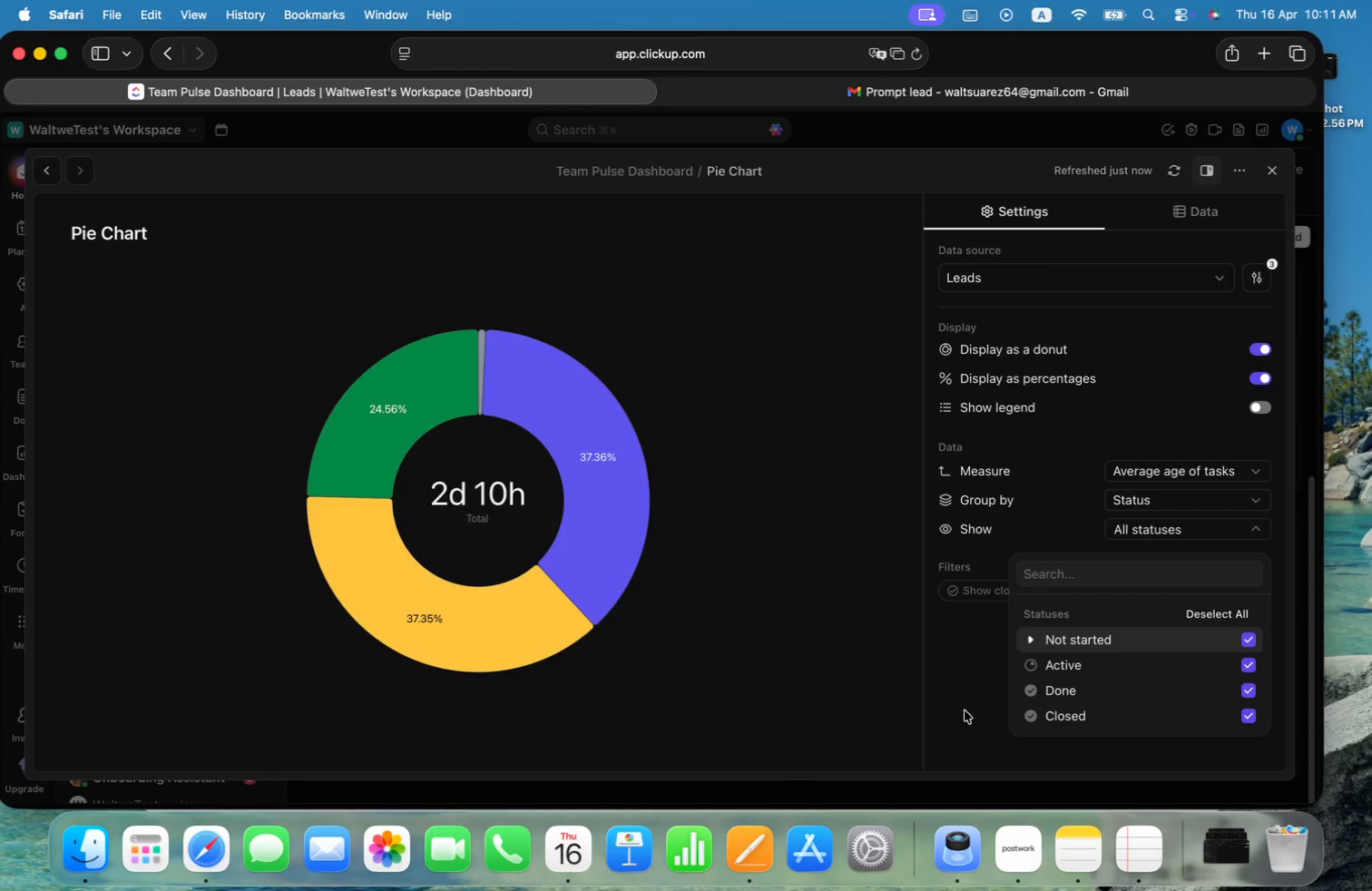 
left_click([965, 710])
 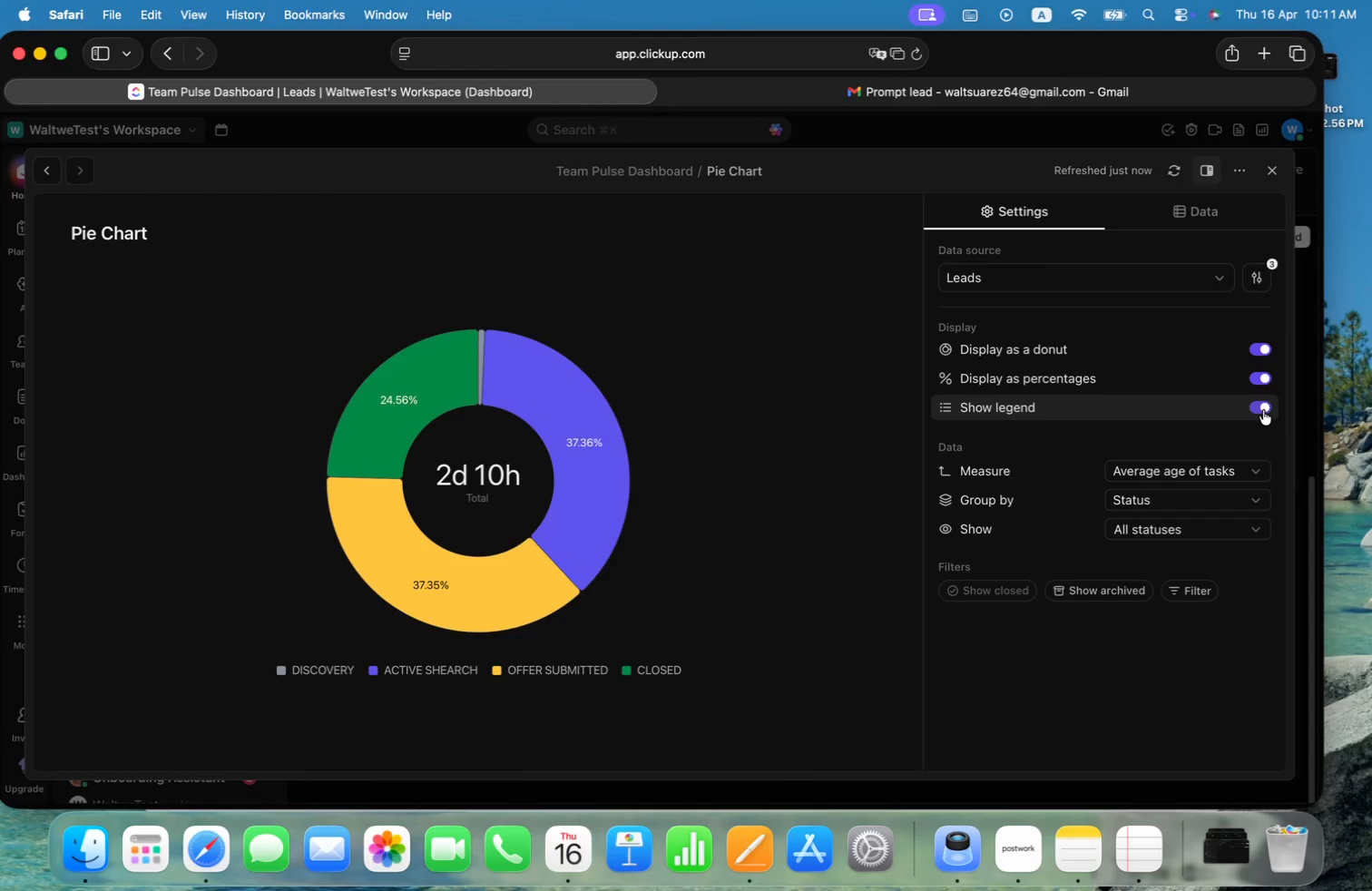 
wait(10.07)
 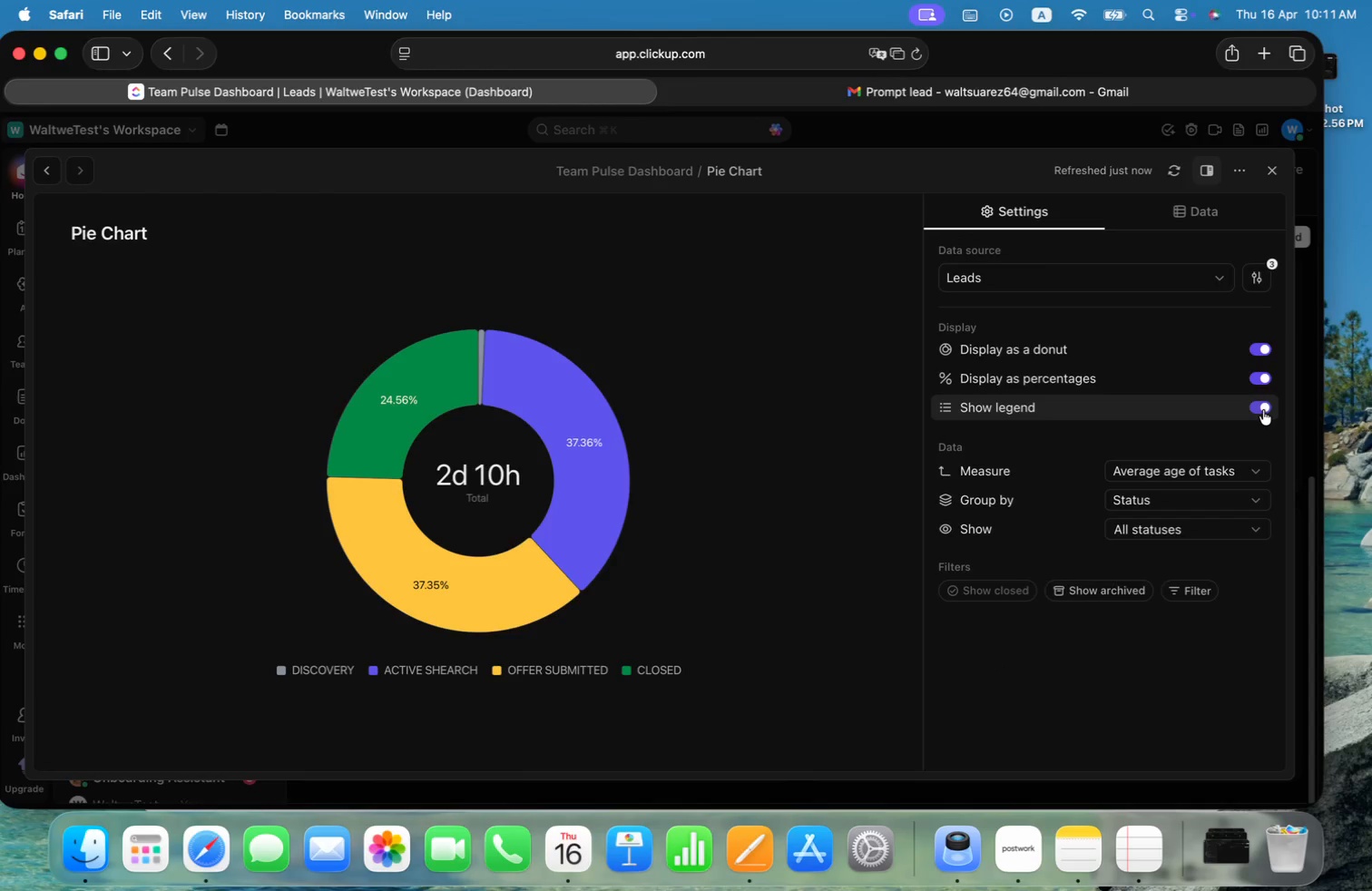 
left_click([1269, 171])
 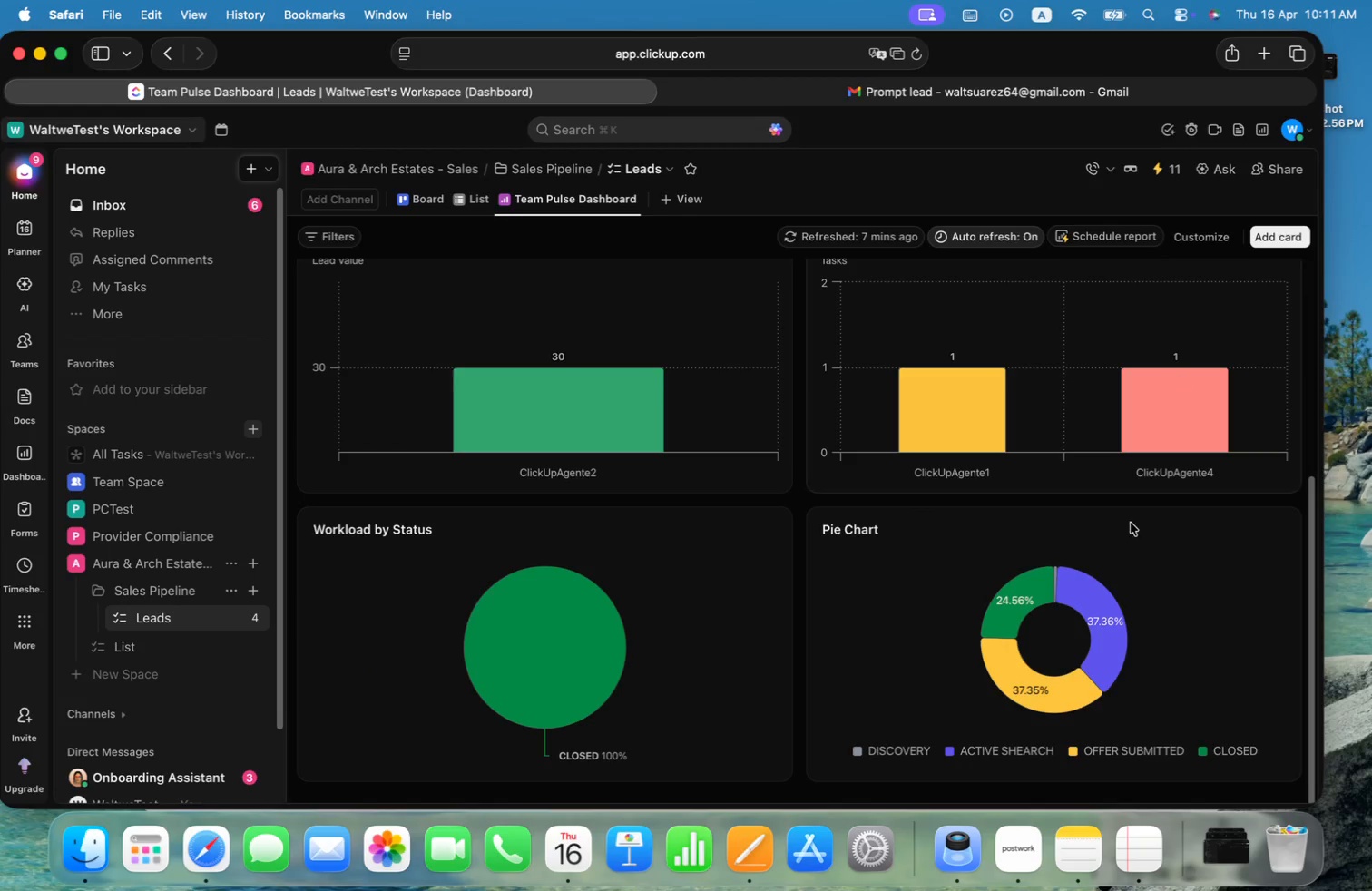 
hold_key(key=CommandLeft, duration=0.61)
 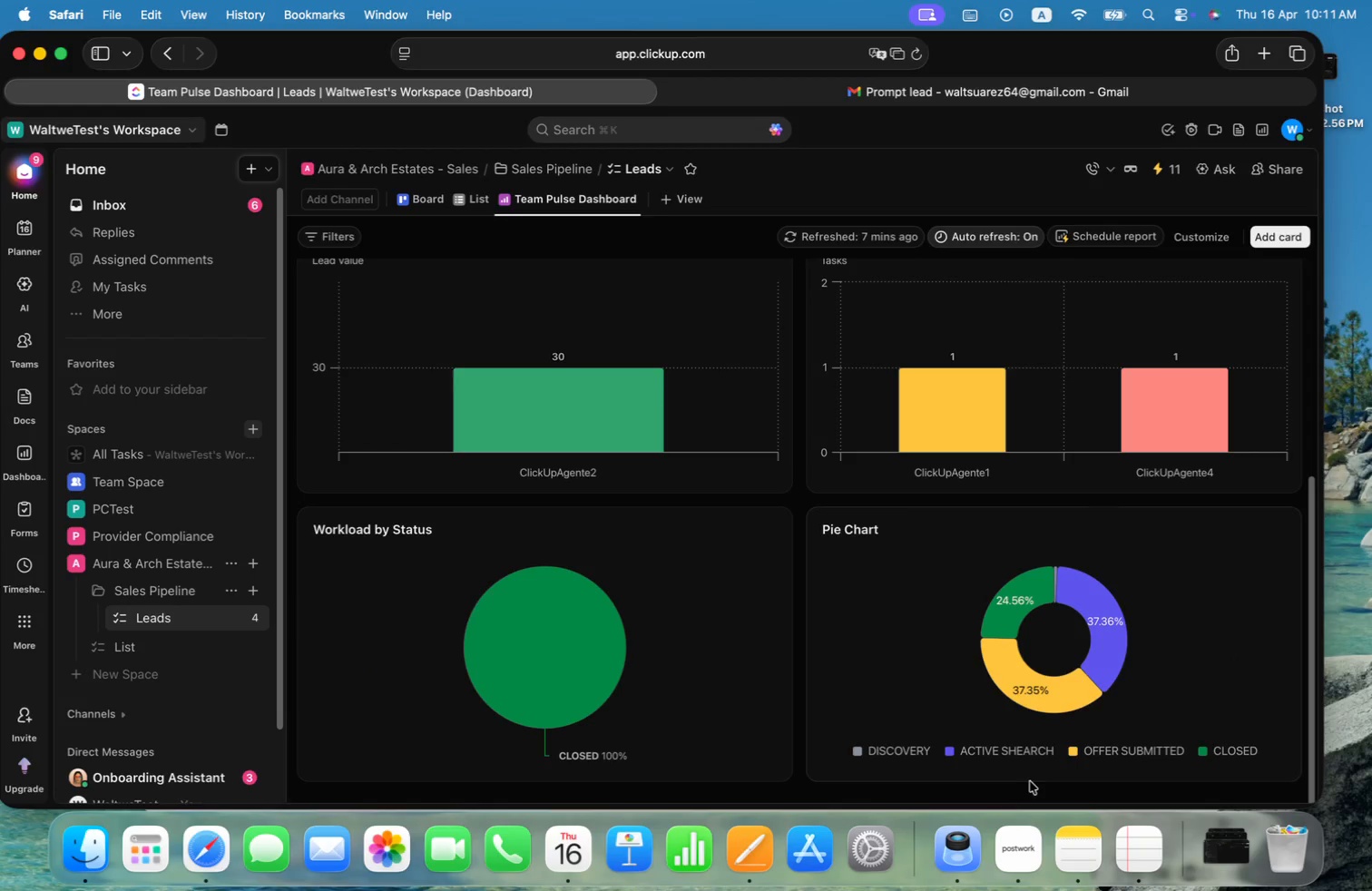 
left_click_drag(start_coordinate=[1028, 783], to_coordinate=[1028, 807])
 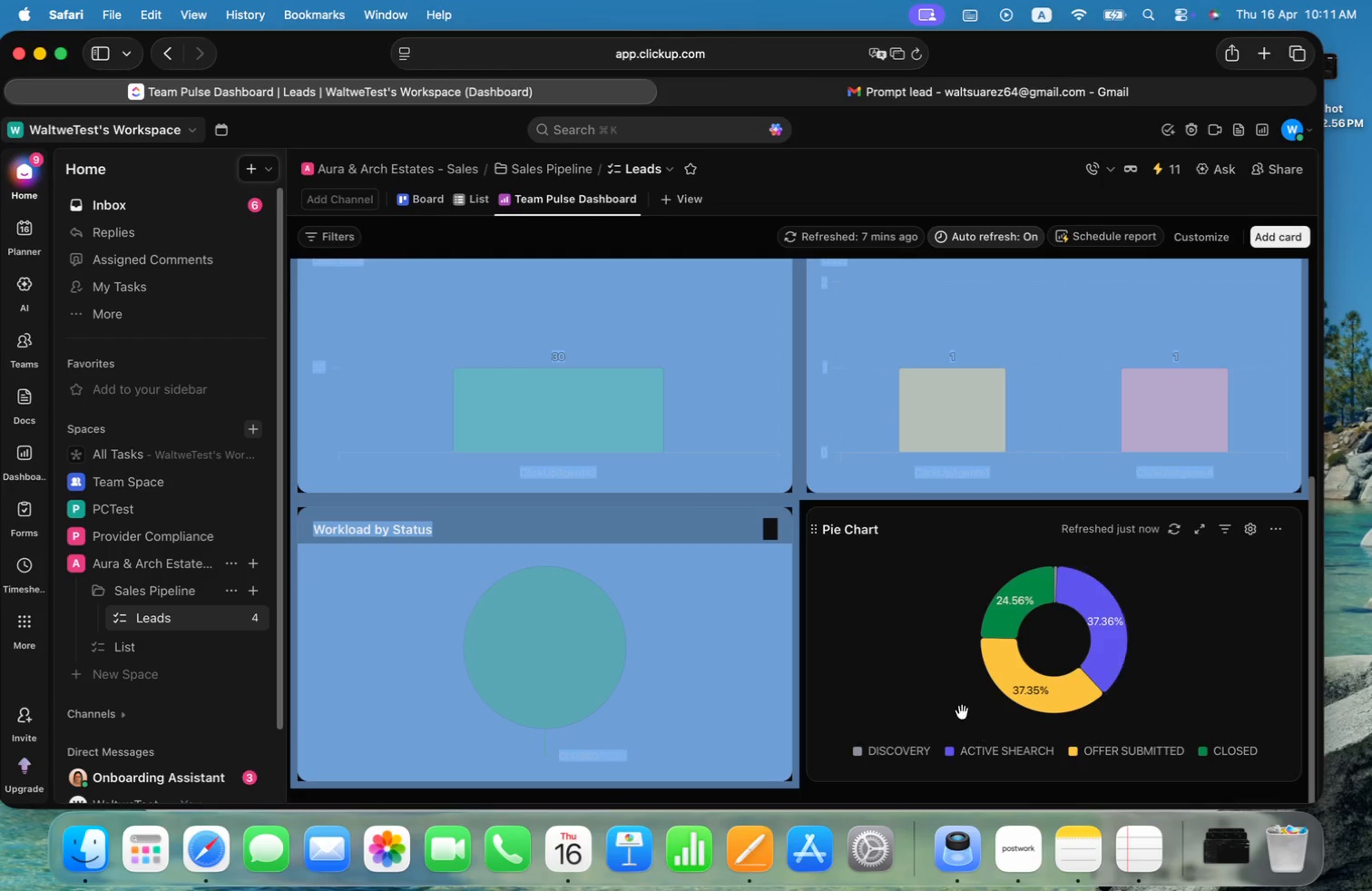 
left_click([947, 700])
 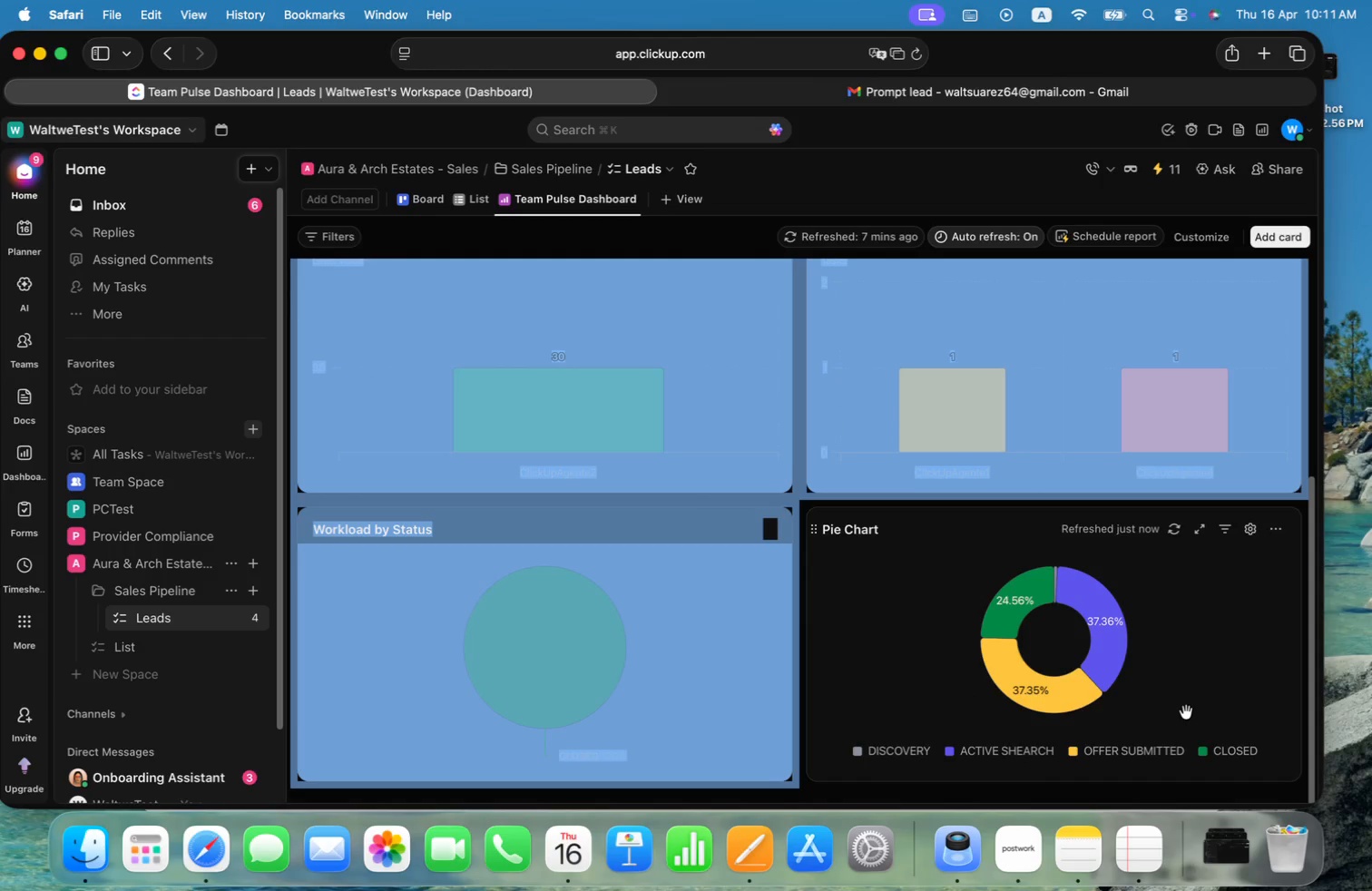 
left_click([1157, 697])
 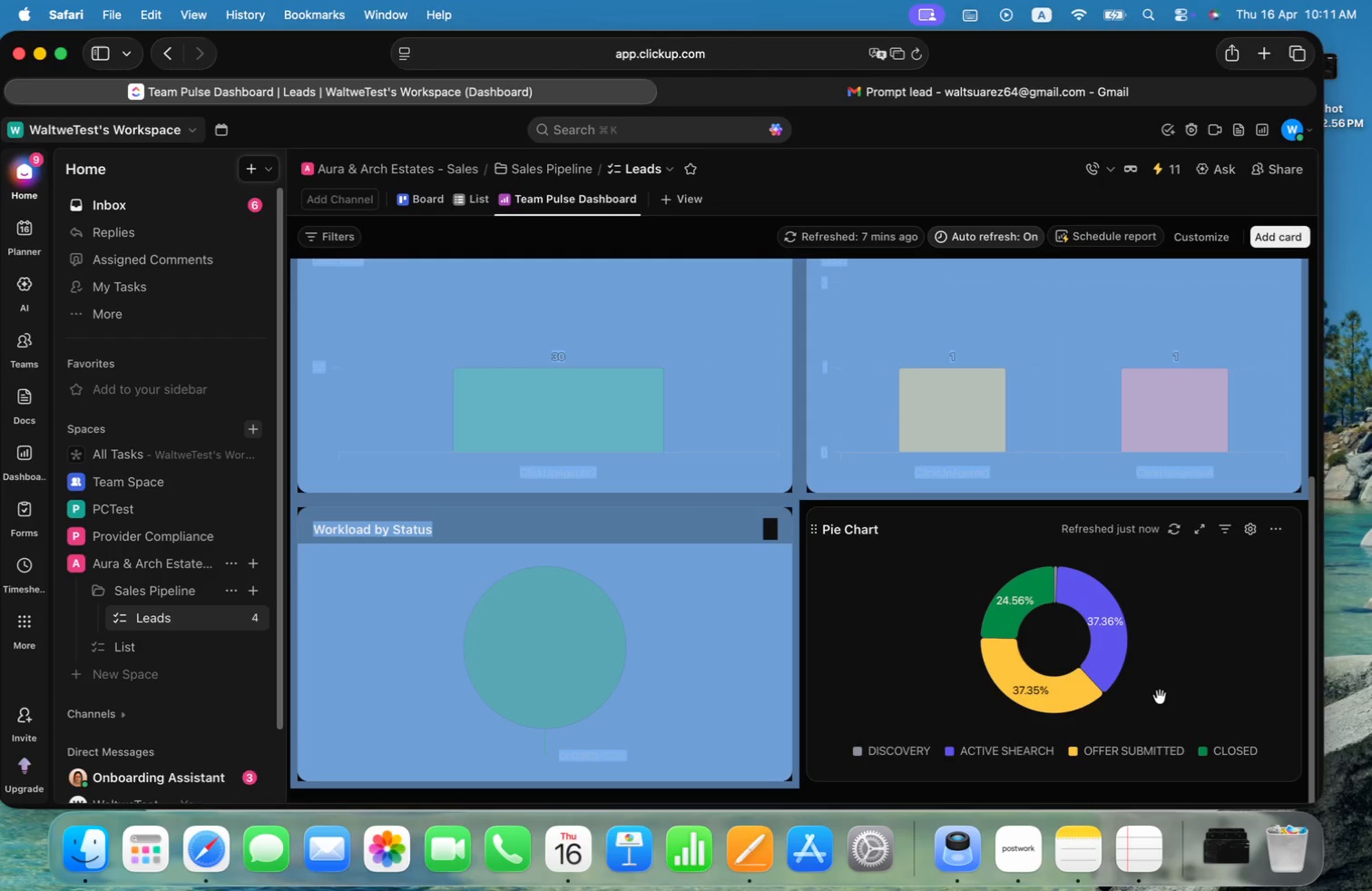 
scroll: coordinate [1186, 712], scroll_direction: down, amount: 2.0
 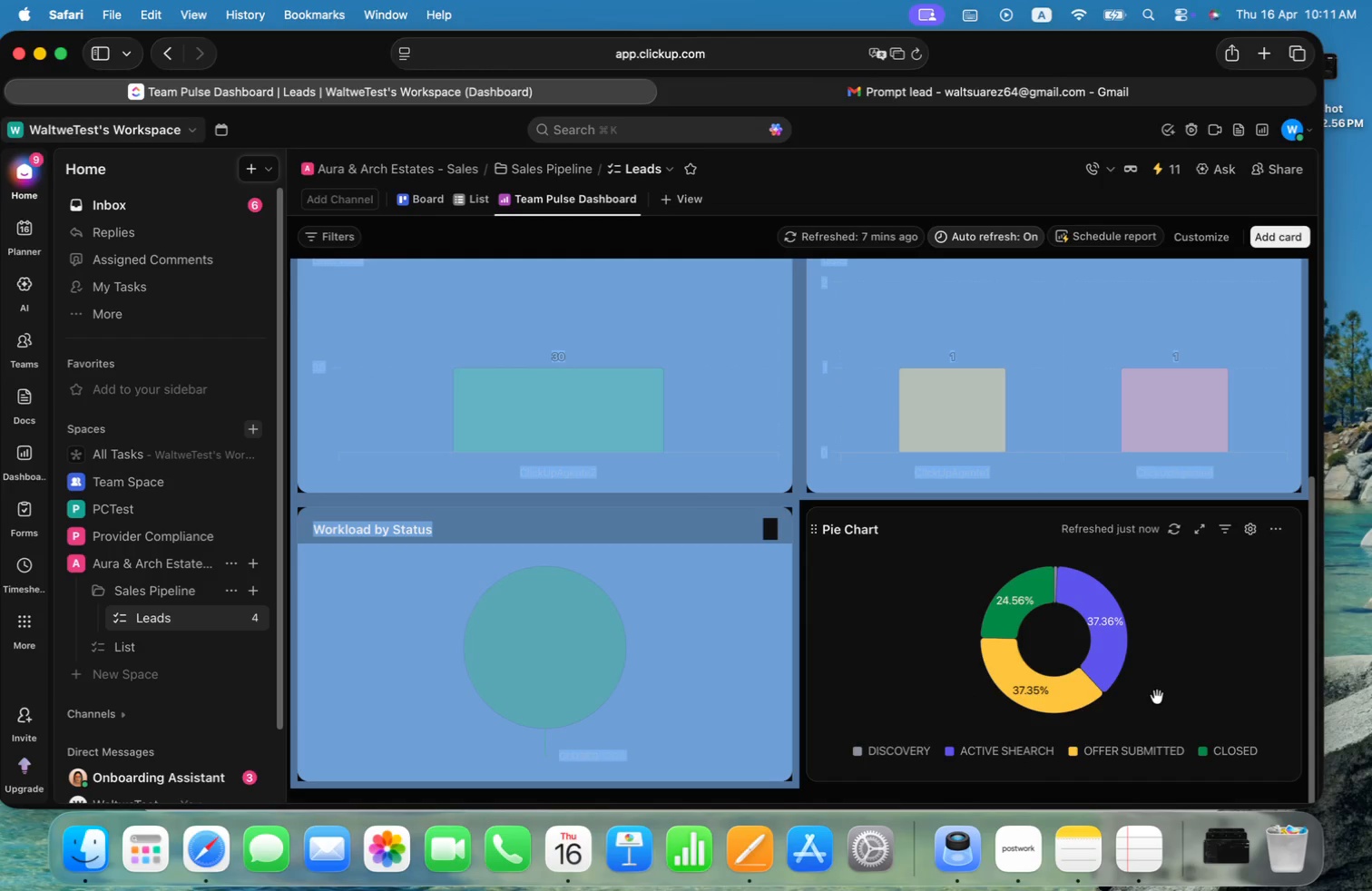 
key(Escape)
 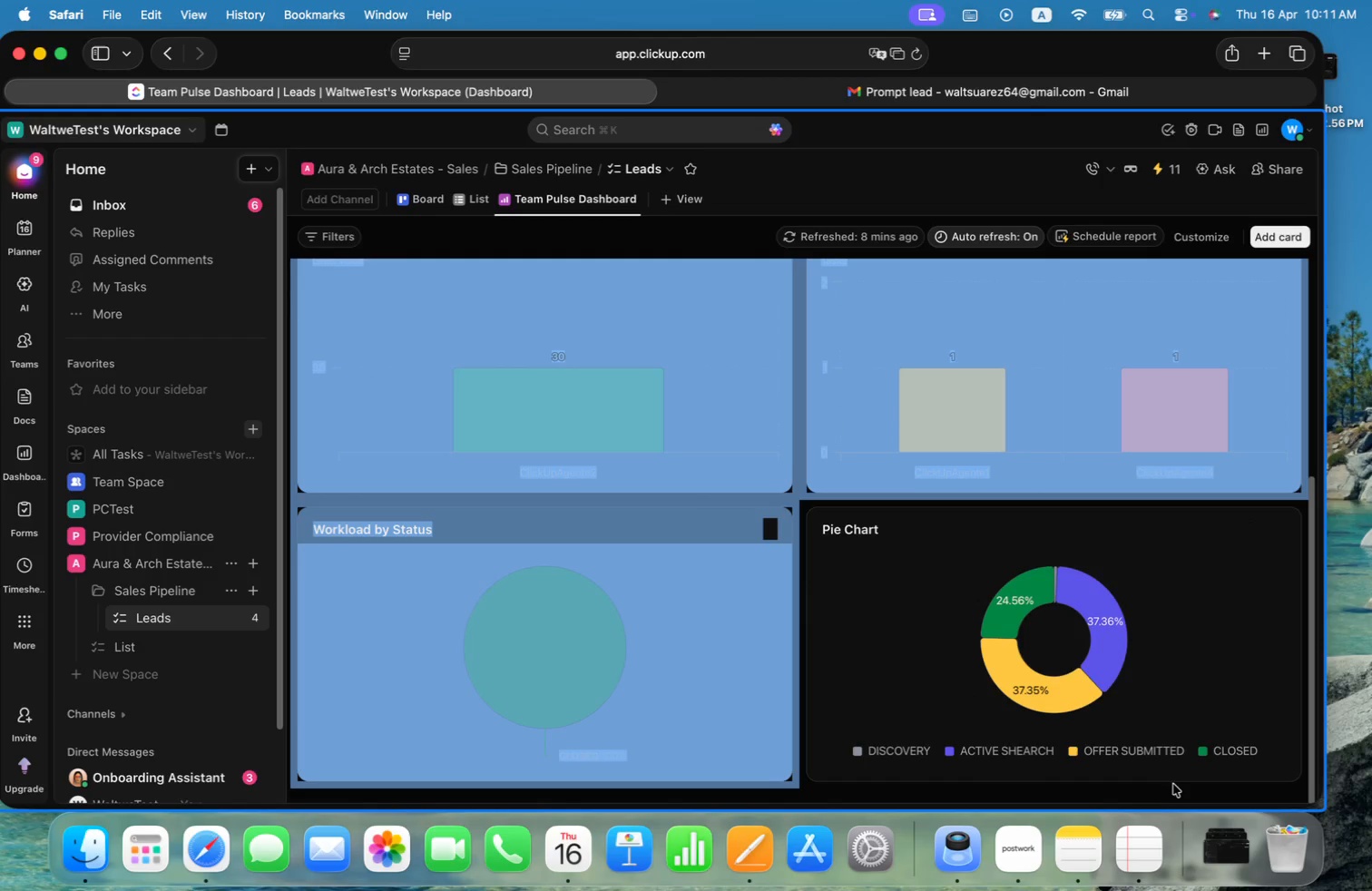 
left_click_drag(start_coordinate=[1173, 781], to_coordinate=[1175, 791])
 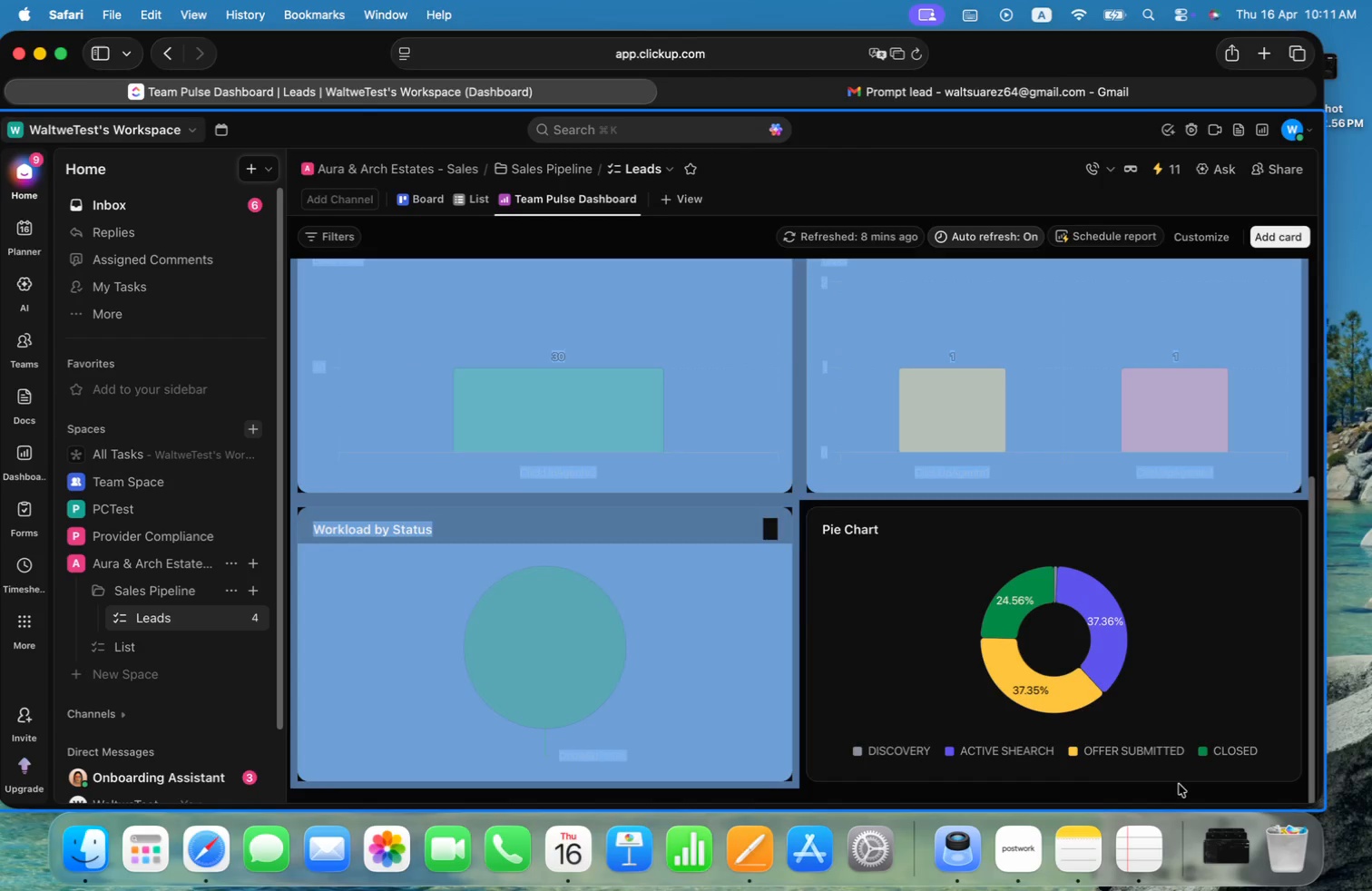 
left_click([1180, 782])
 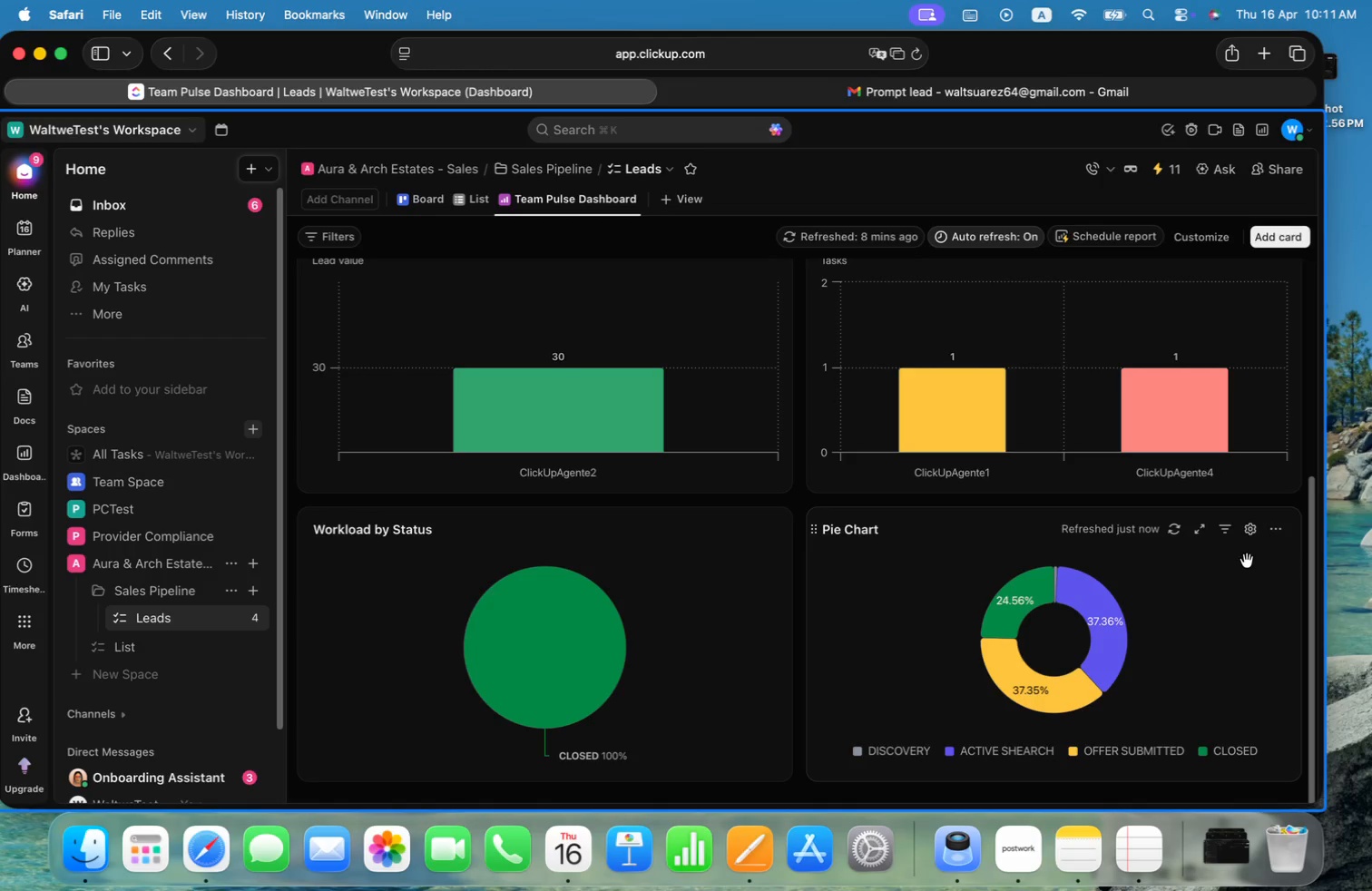 
wait(8.82)
 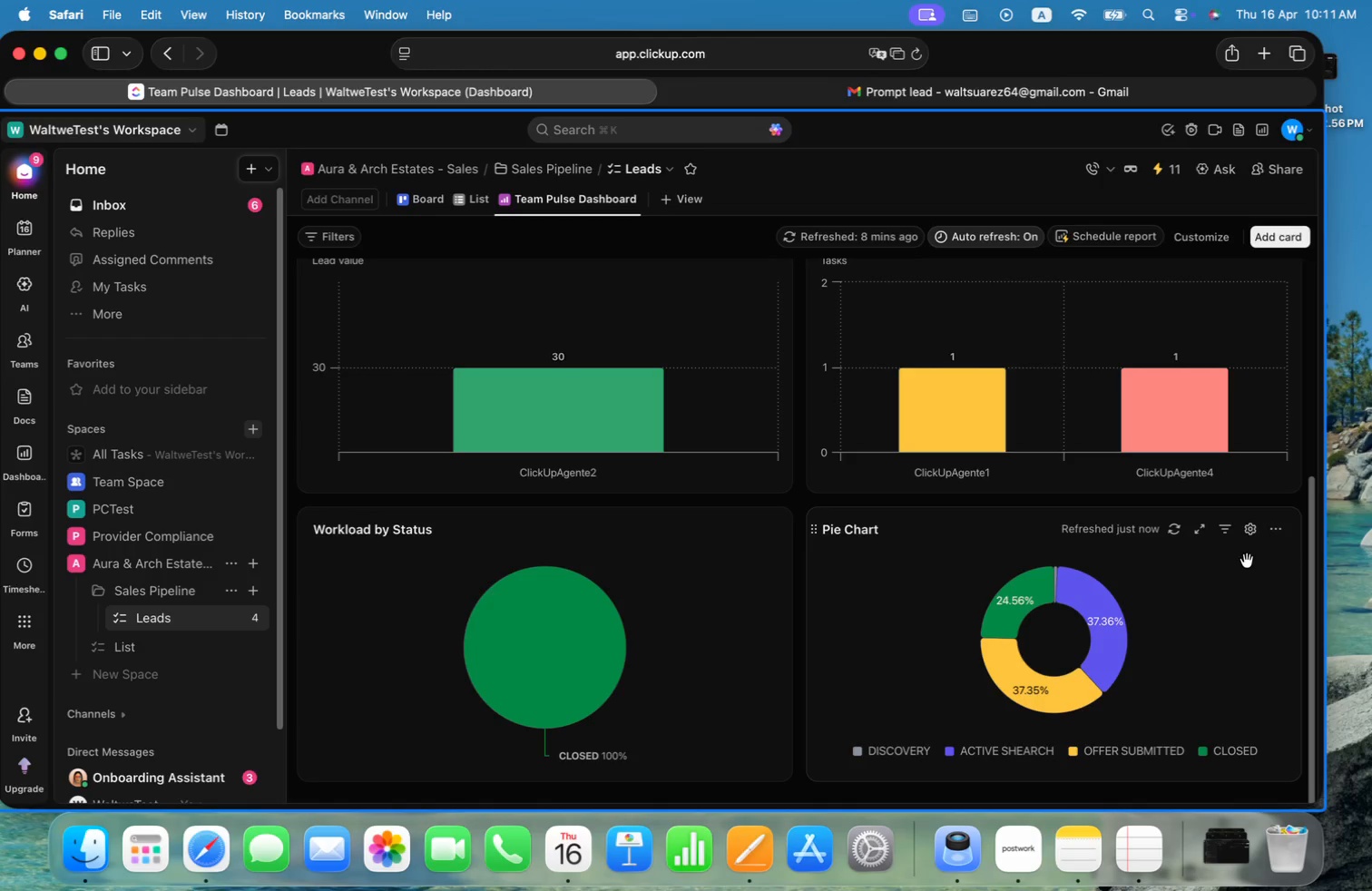 
left_click([1197, 526])
 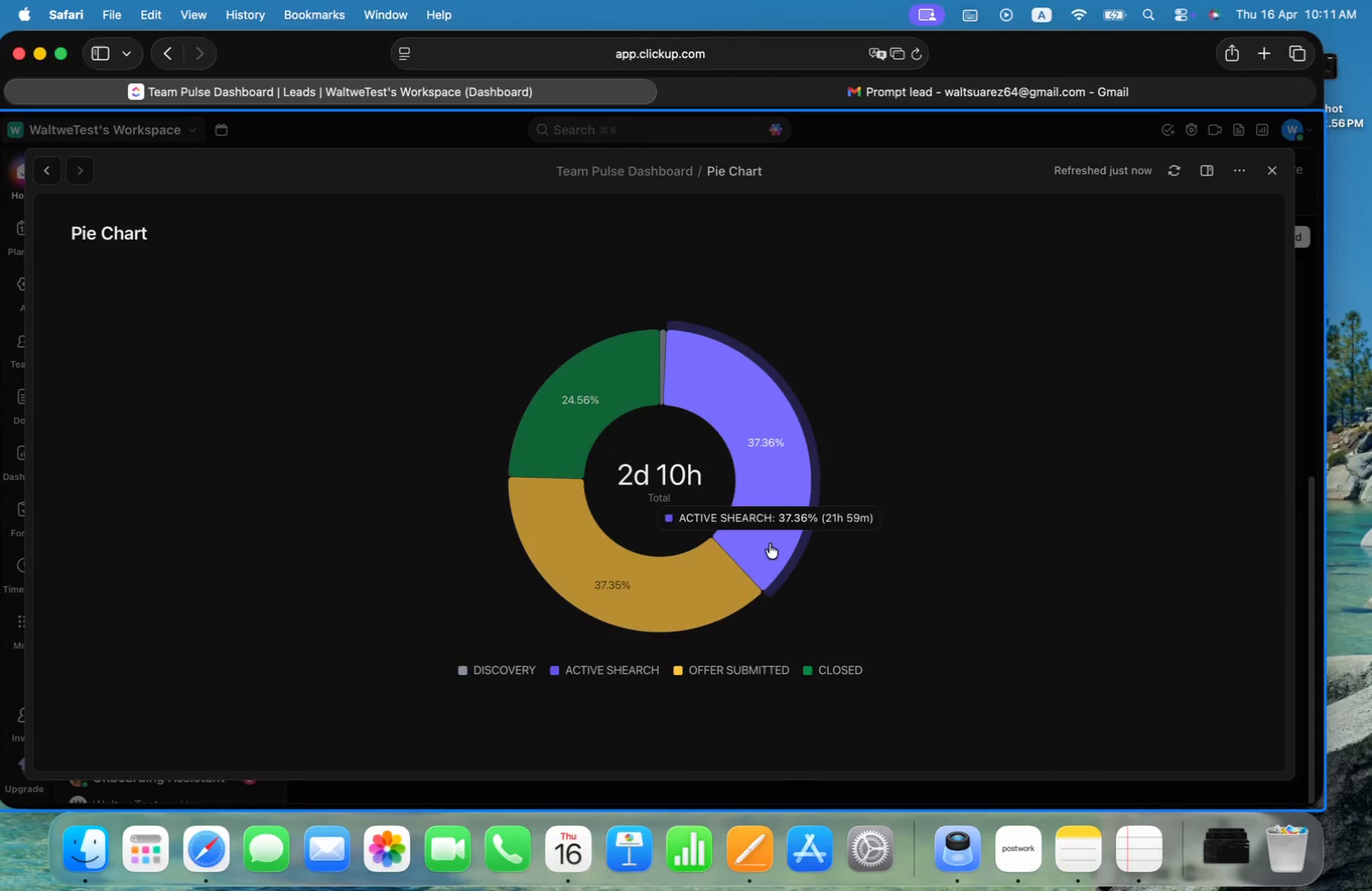 
key(Escape)
 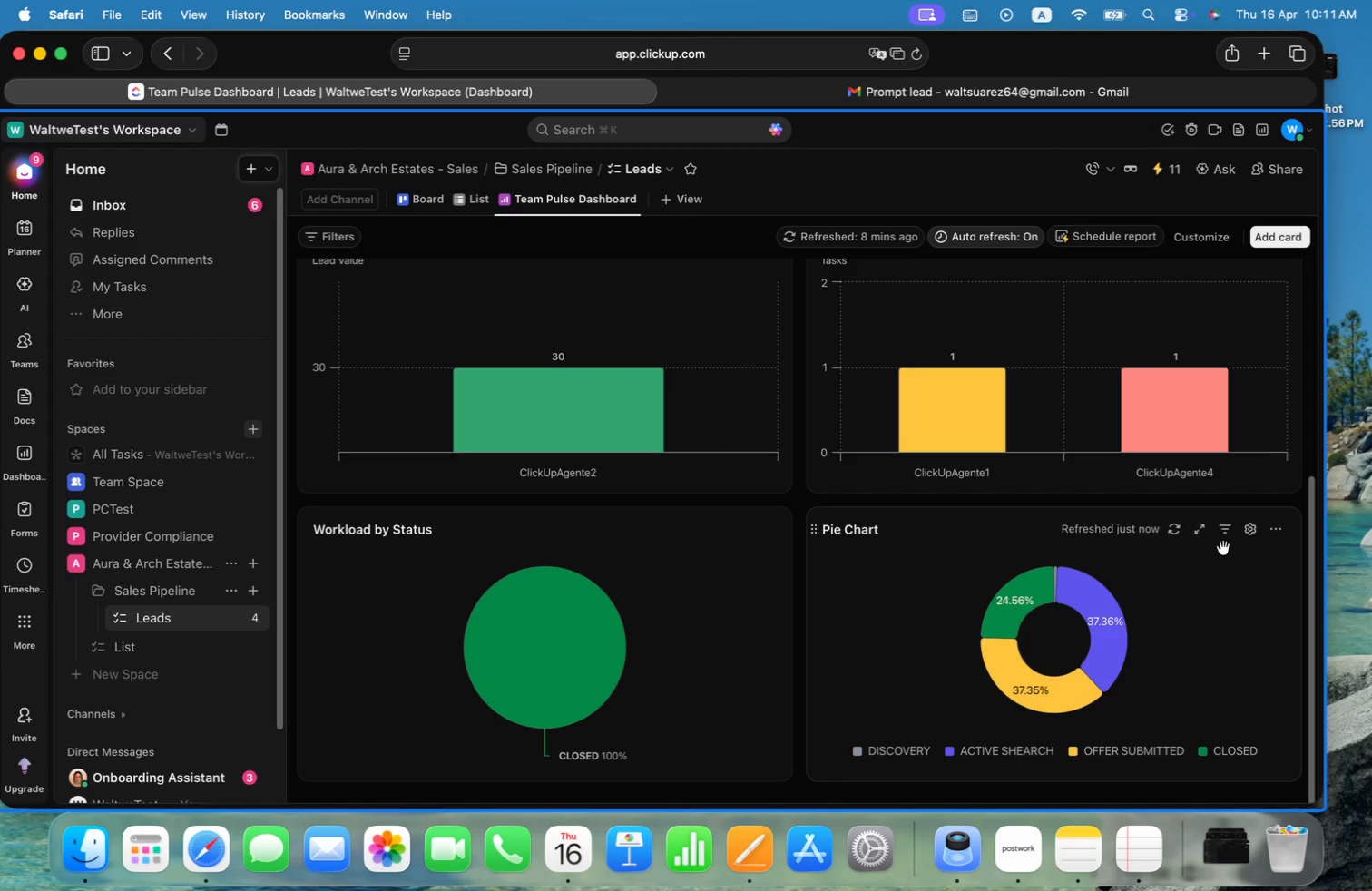 
left_click([1247, 525])
 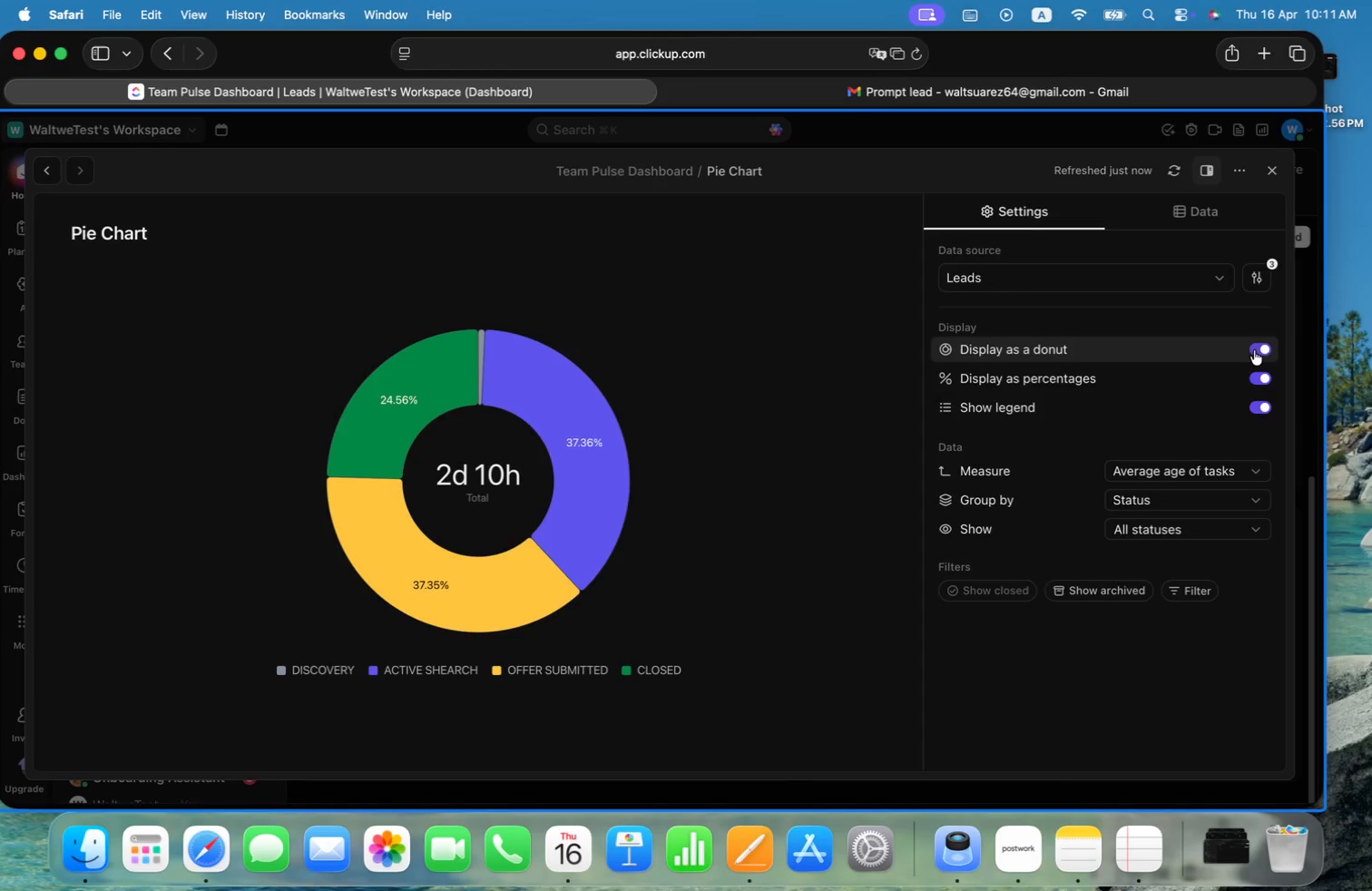 
wait(6.58)
 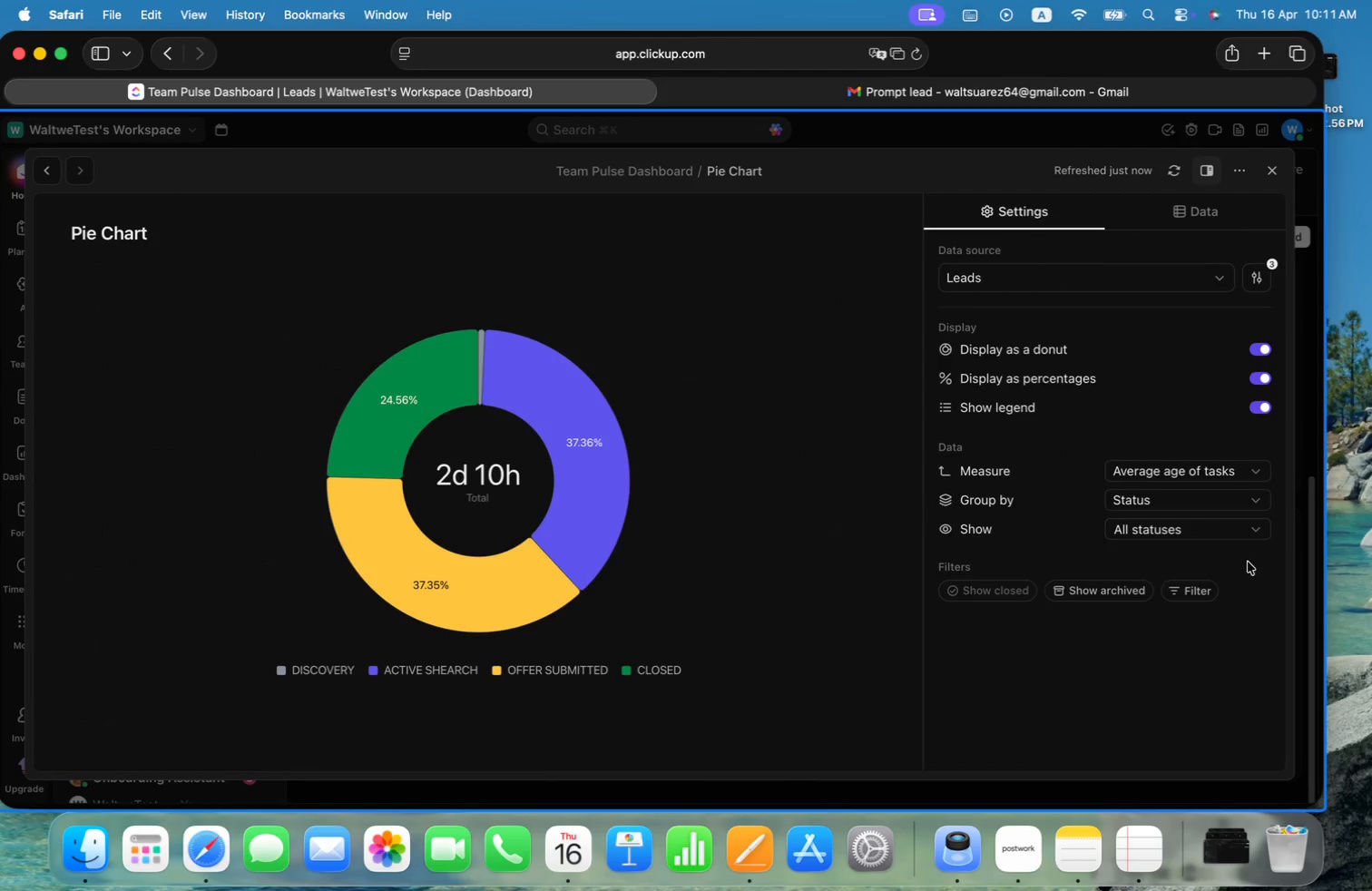 
left_click([1257, 348])
 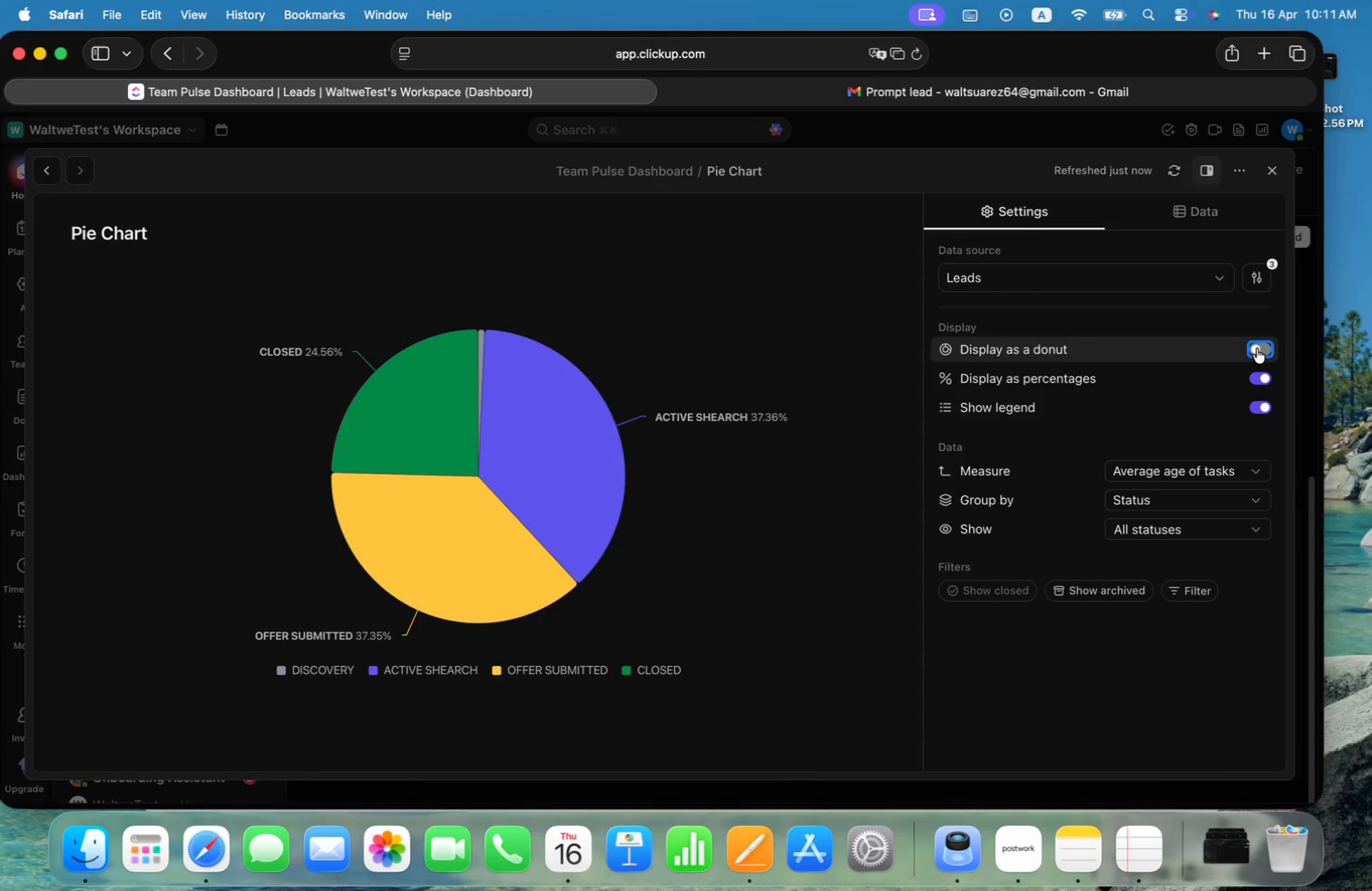 
left_click([1257, 348])
 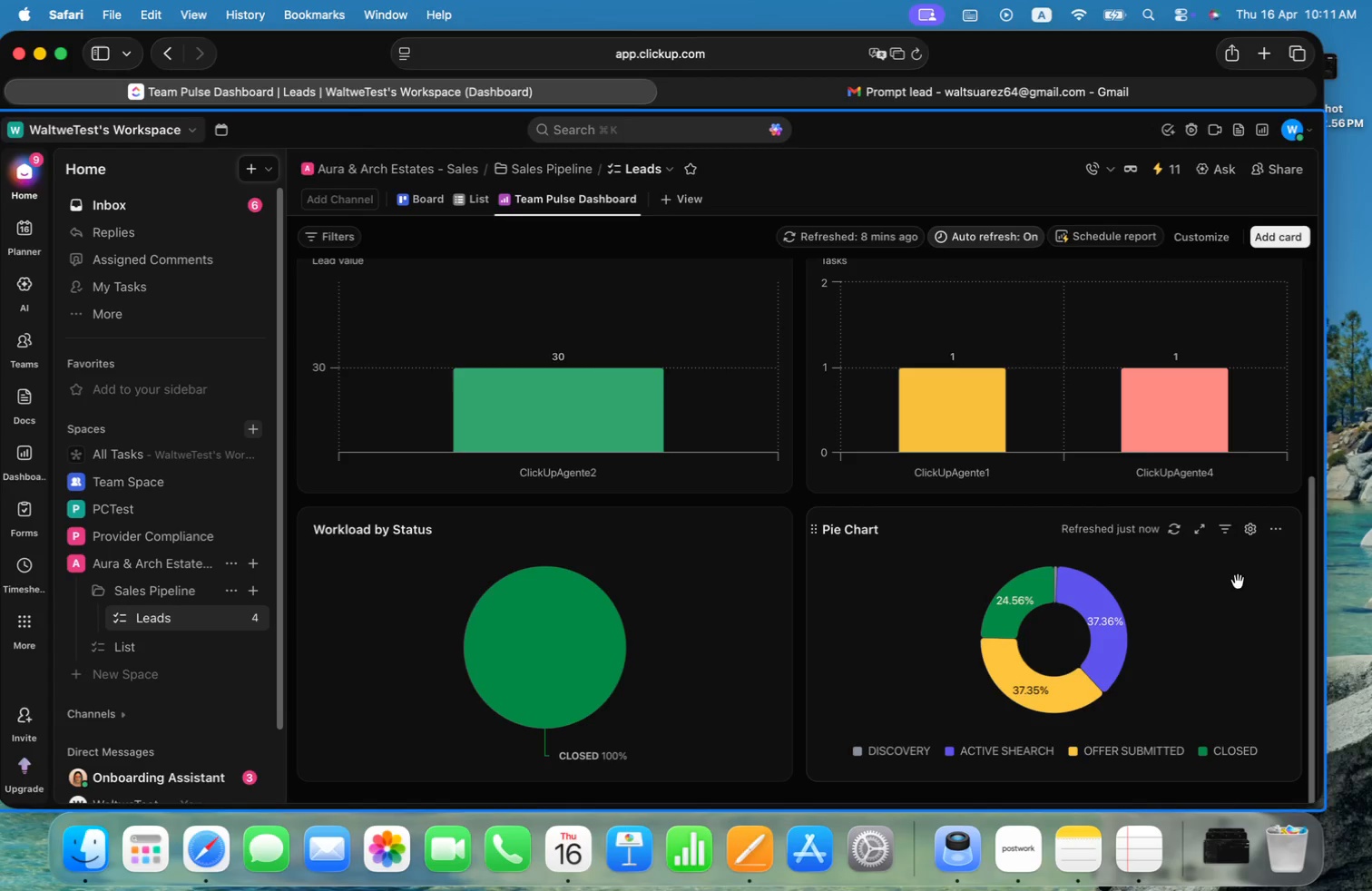 
scroll: coordinate [1190, 667], scroll_direction: down, amount: 9.0
 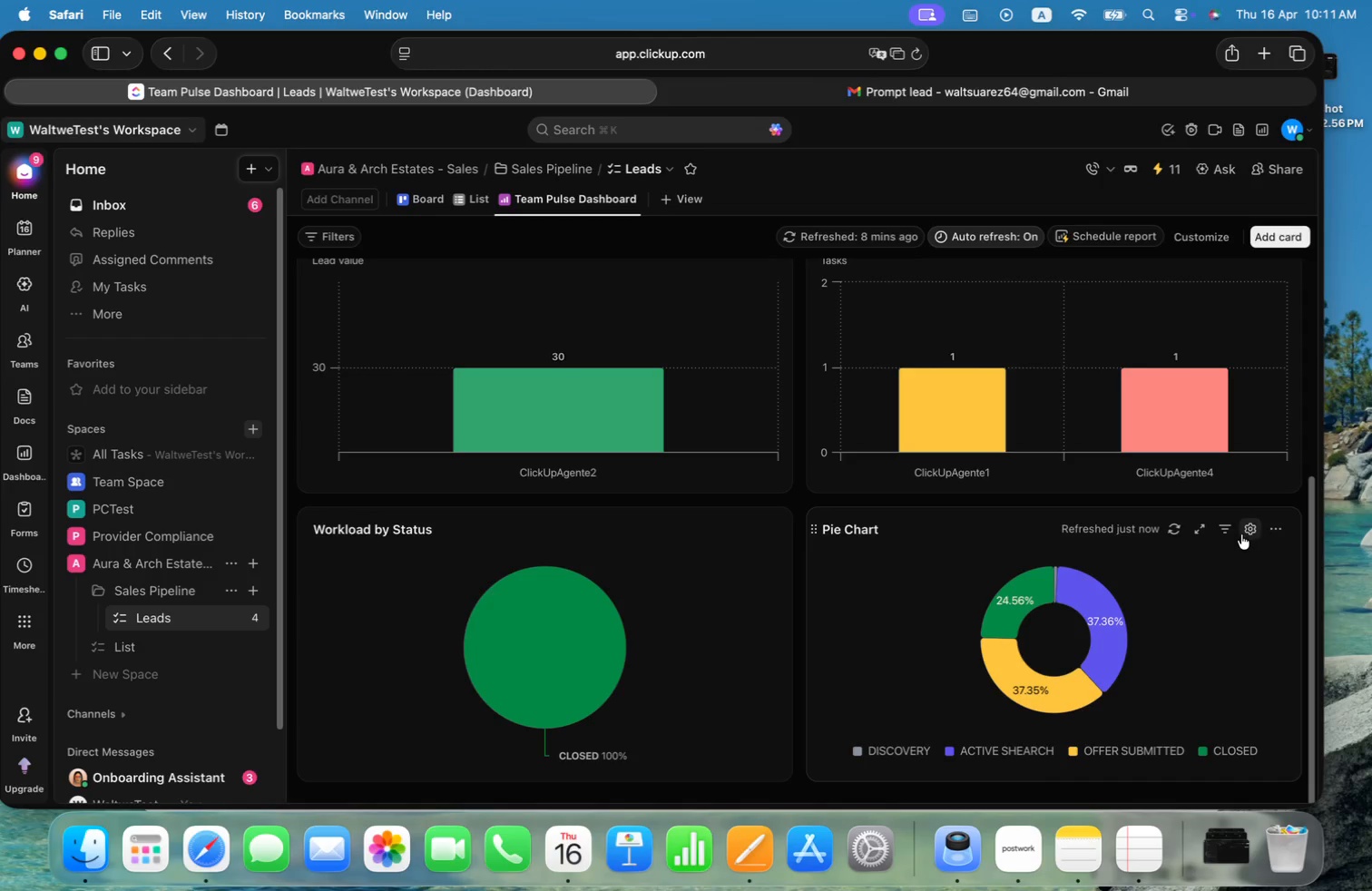 
left_click([1228, 530])
 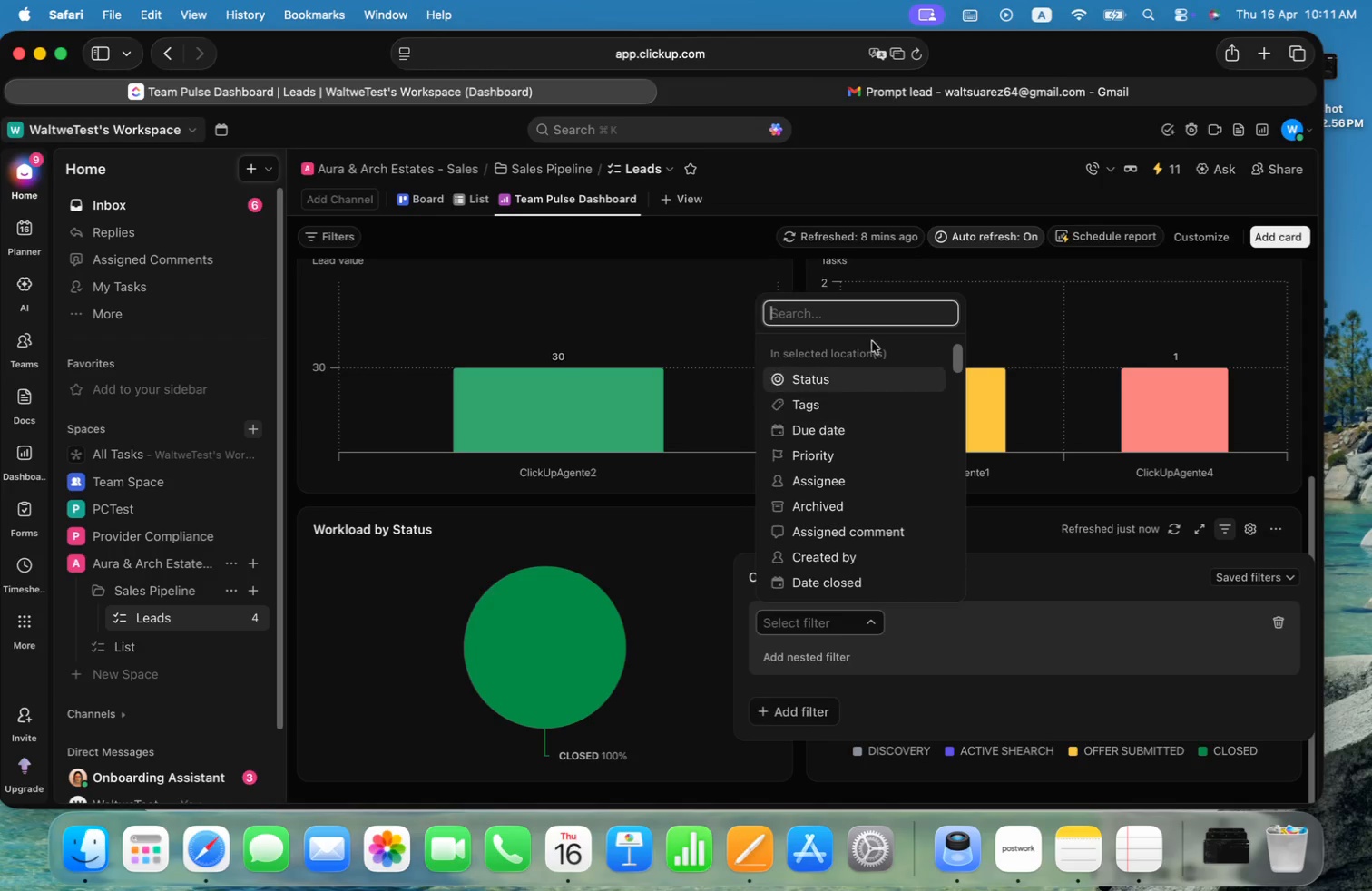 
type(nich)
 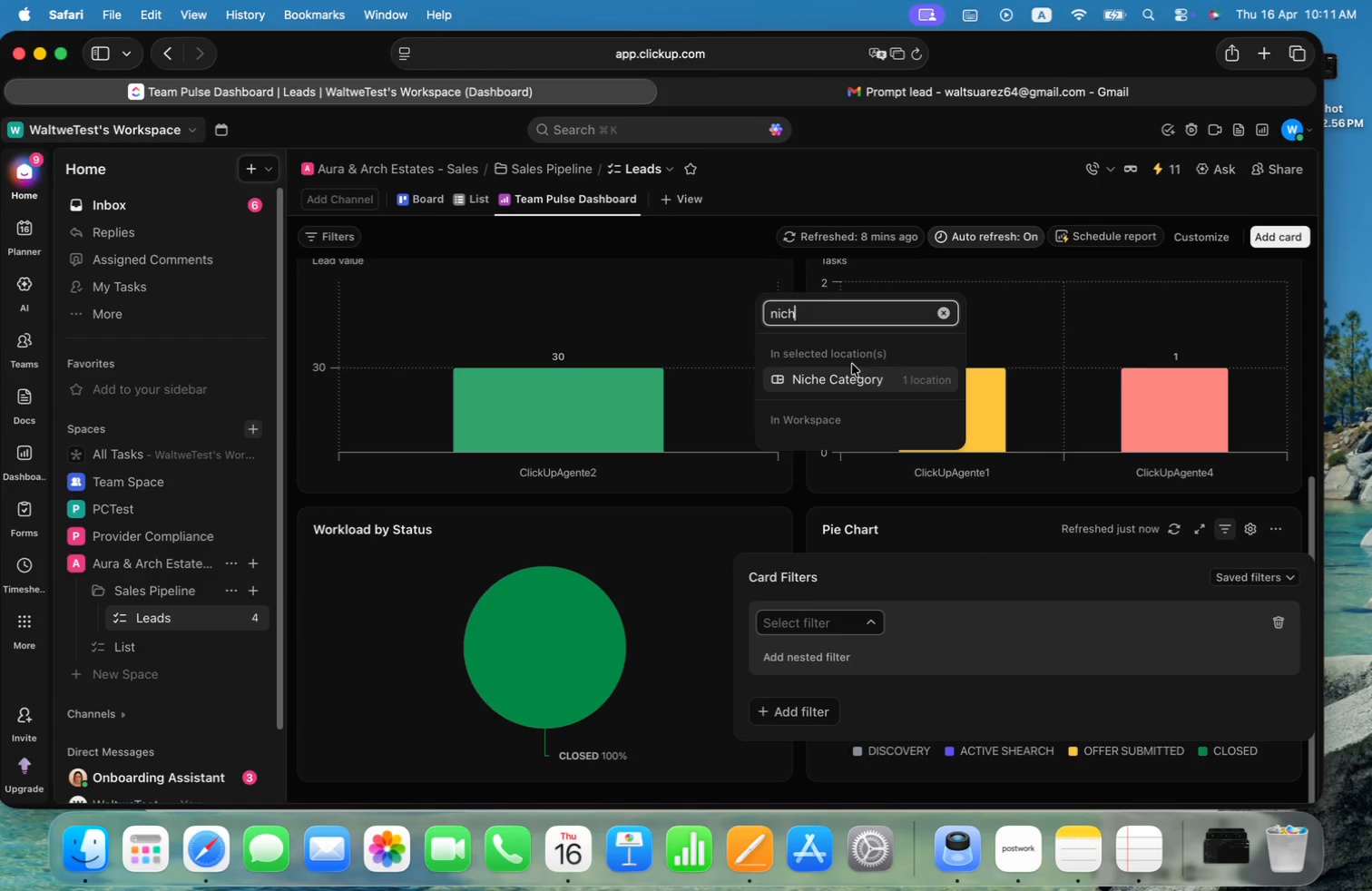 
left_click([850, 370])
 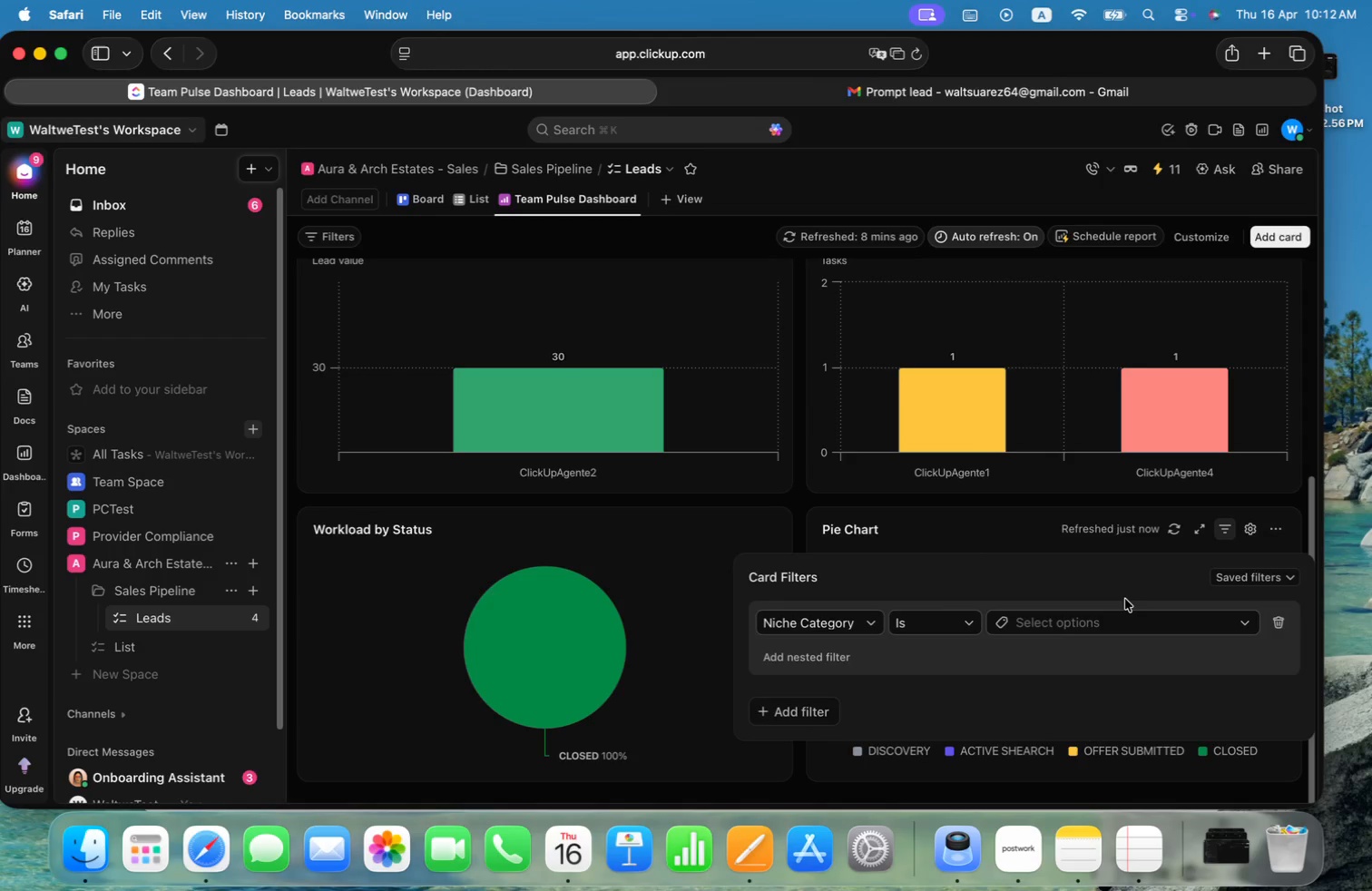 
left_click([1132, 618])
 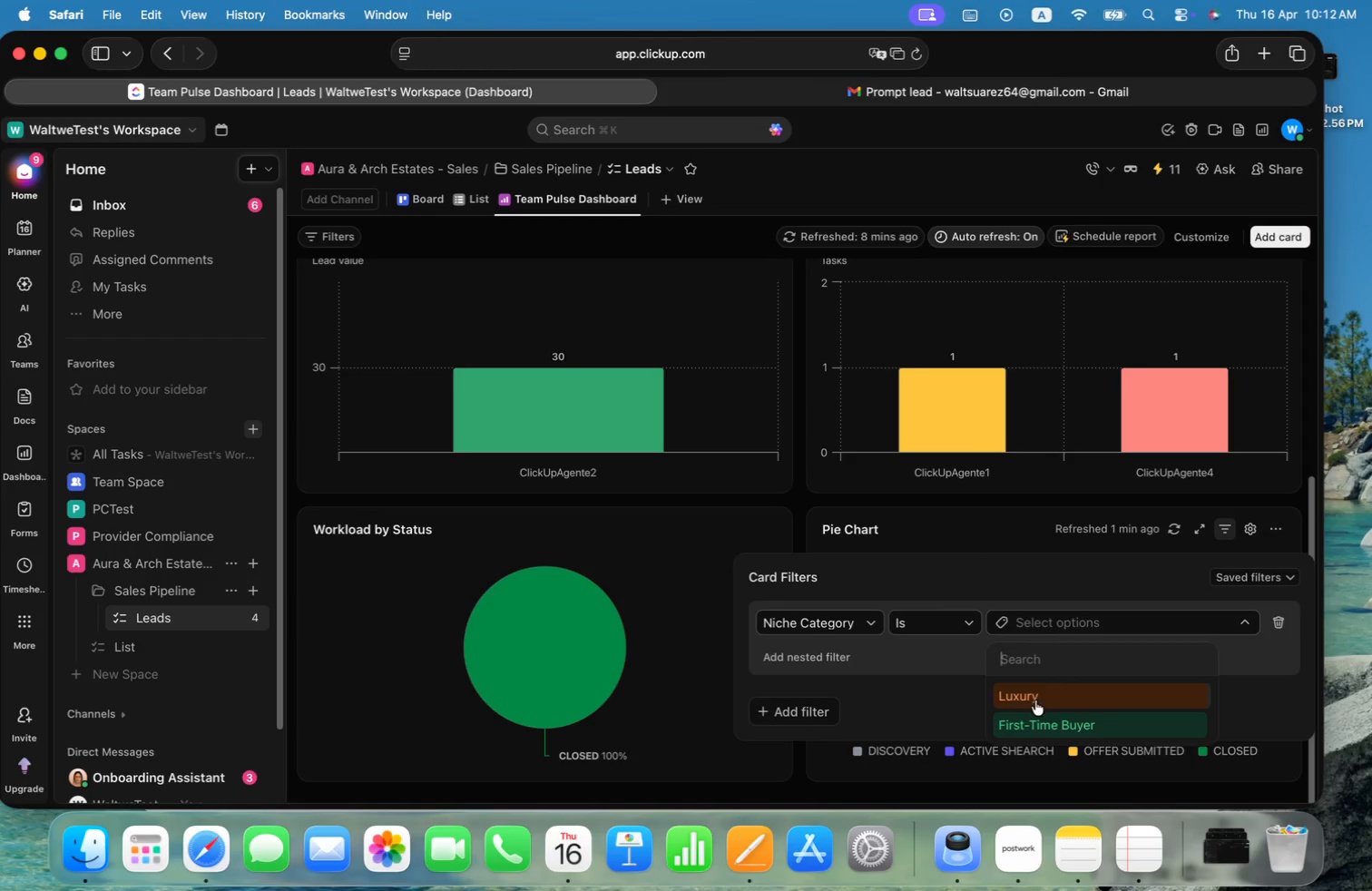 
left_click([1038, 697])
 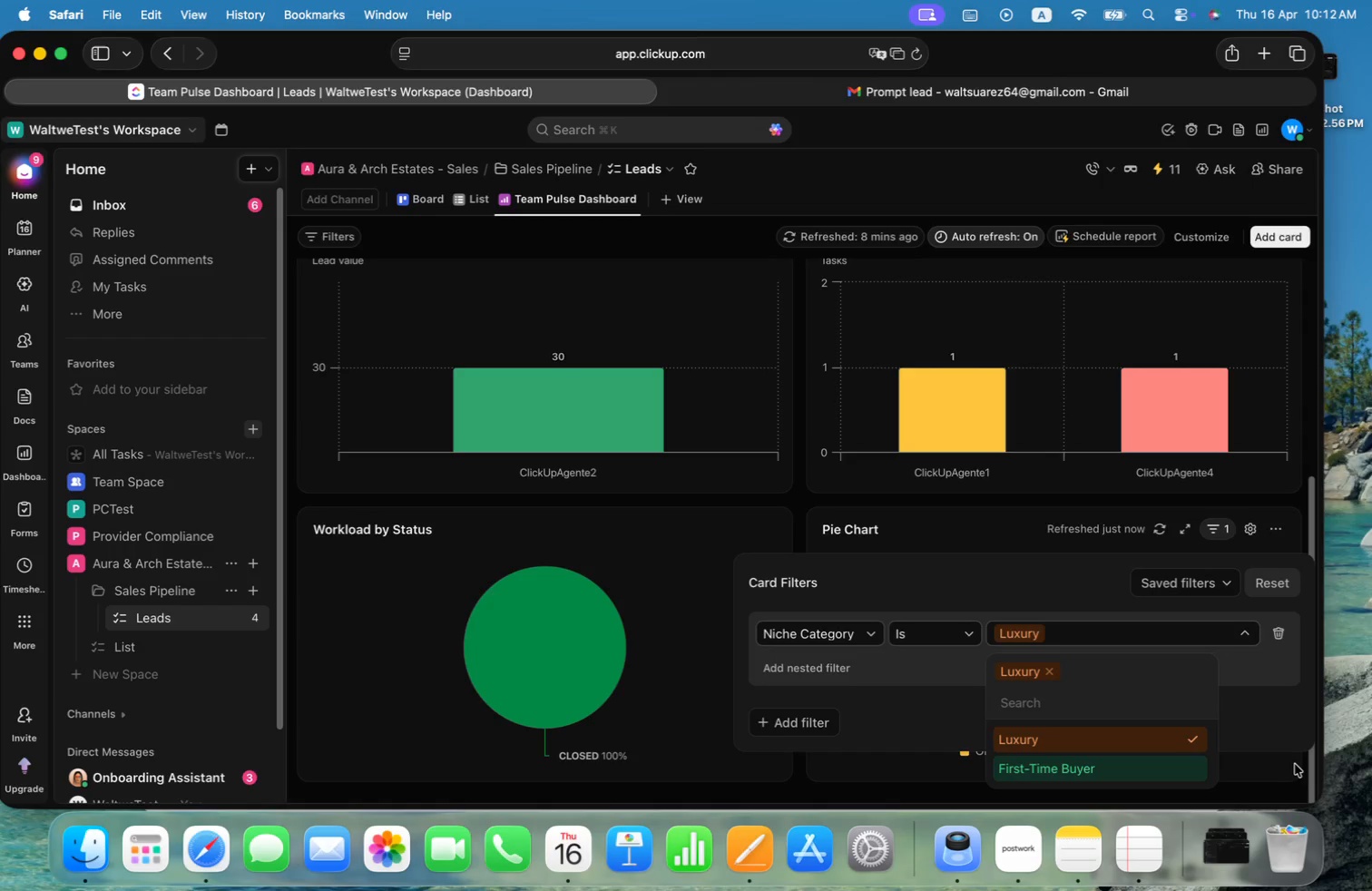 
left_click([1161, 772])
 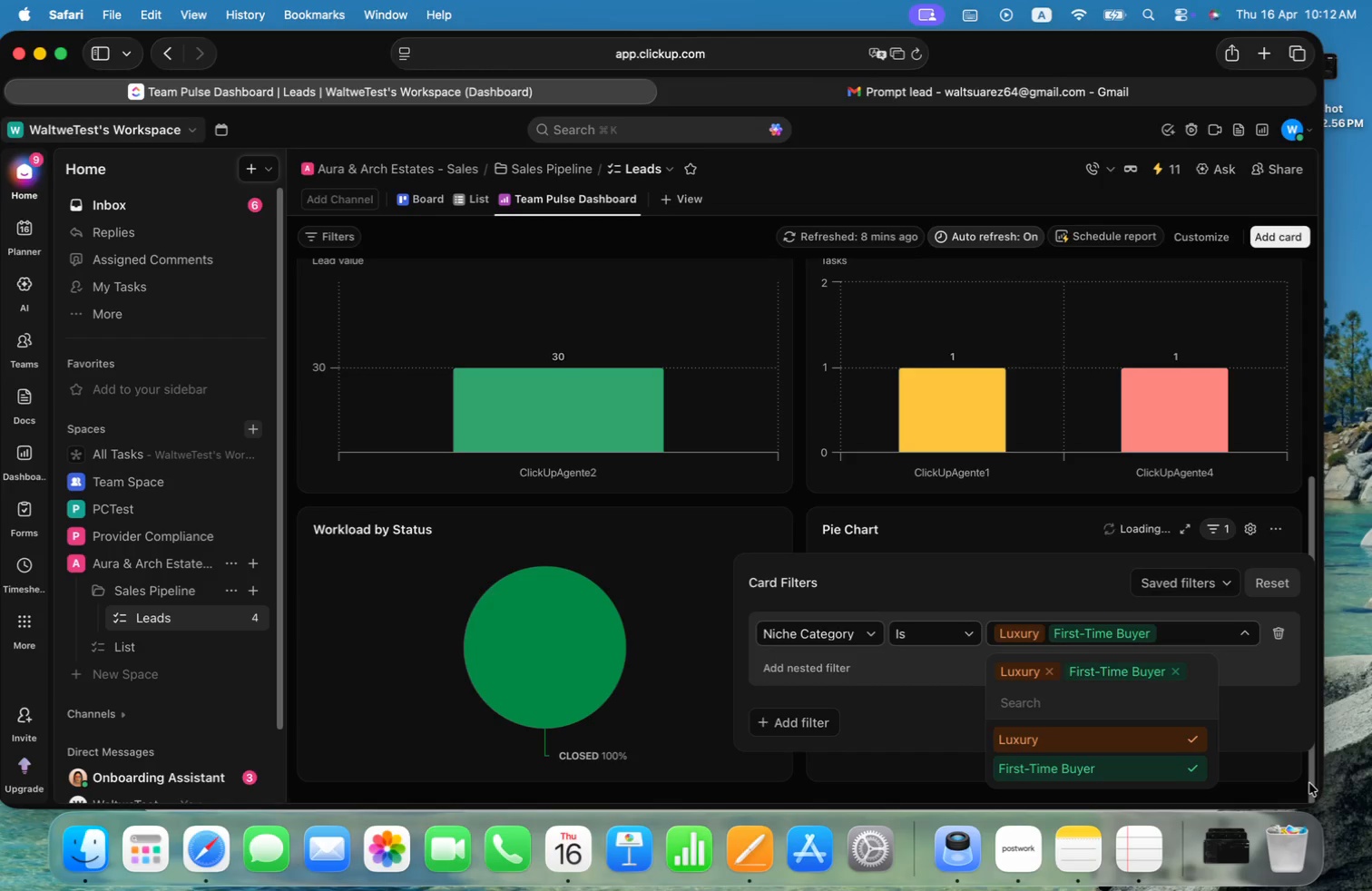 
left_click([1295, 788])
 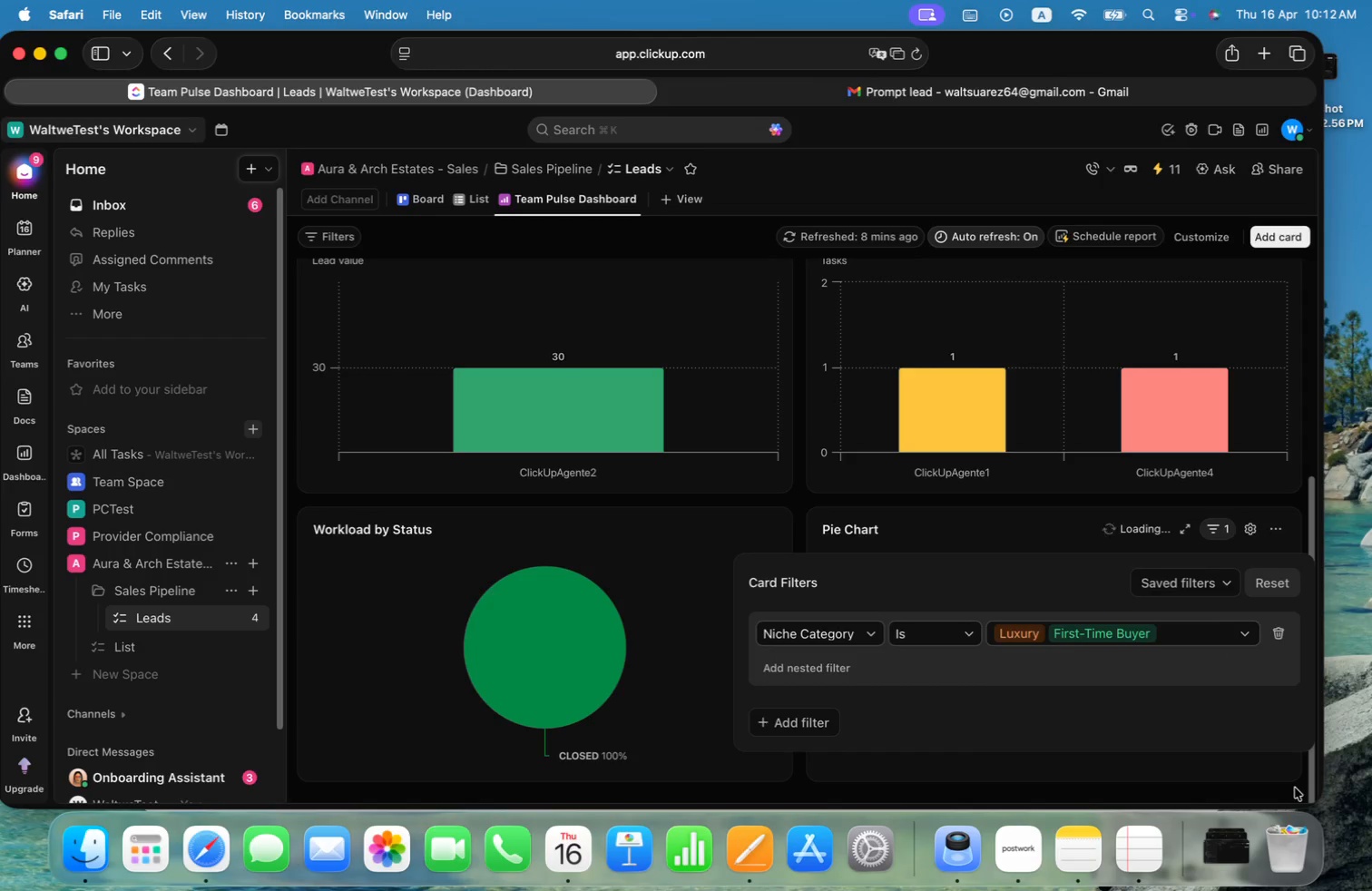 
left_click([1295, 788])
 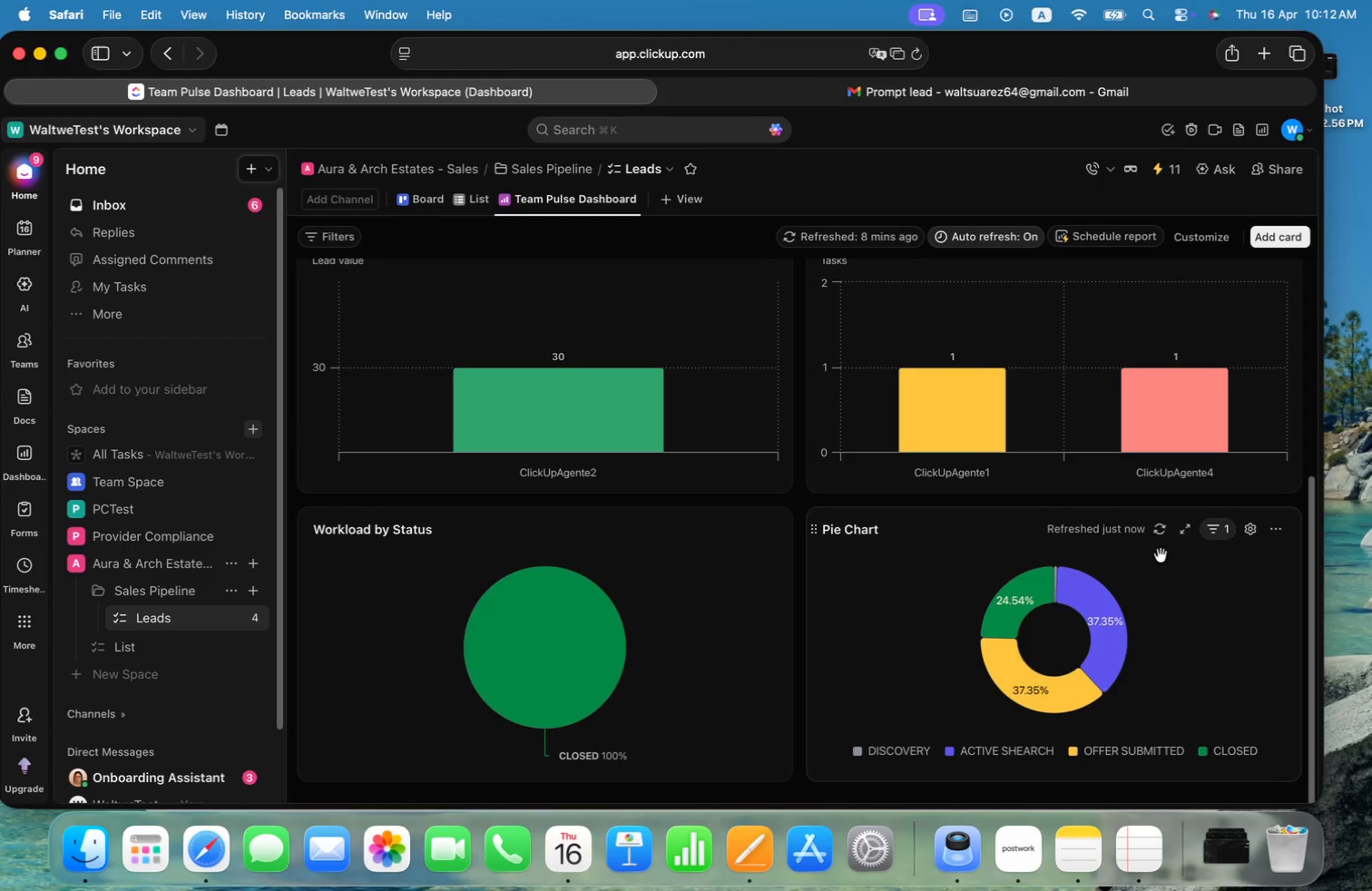 
left_click([1210, 534])
 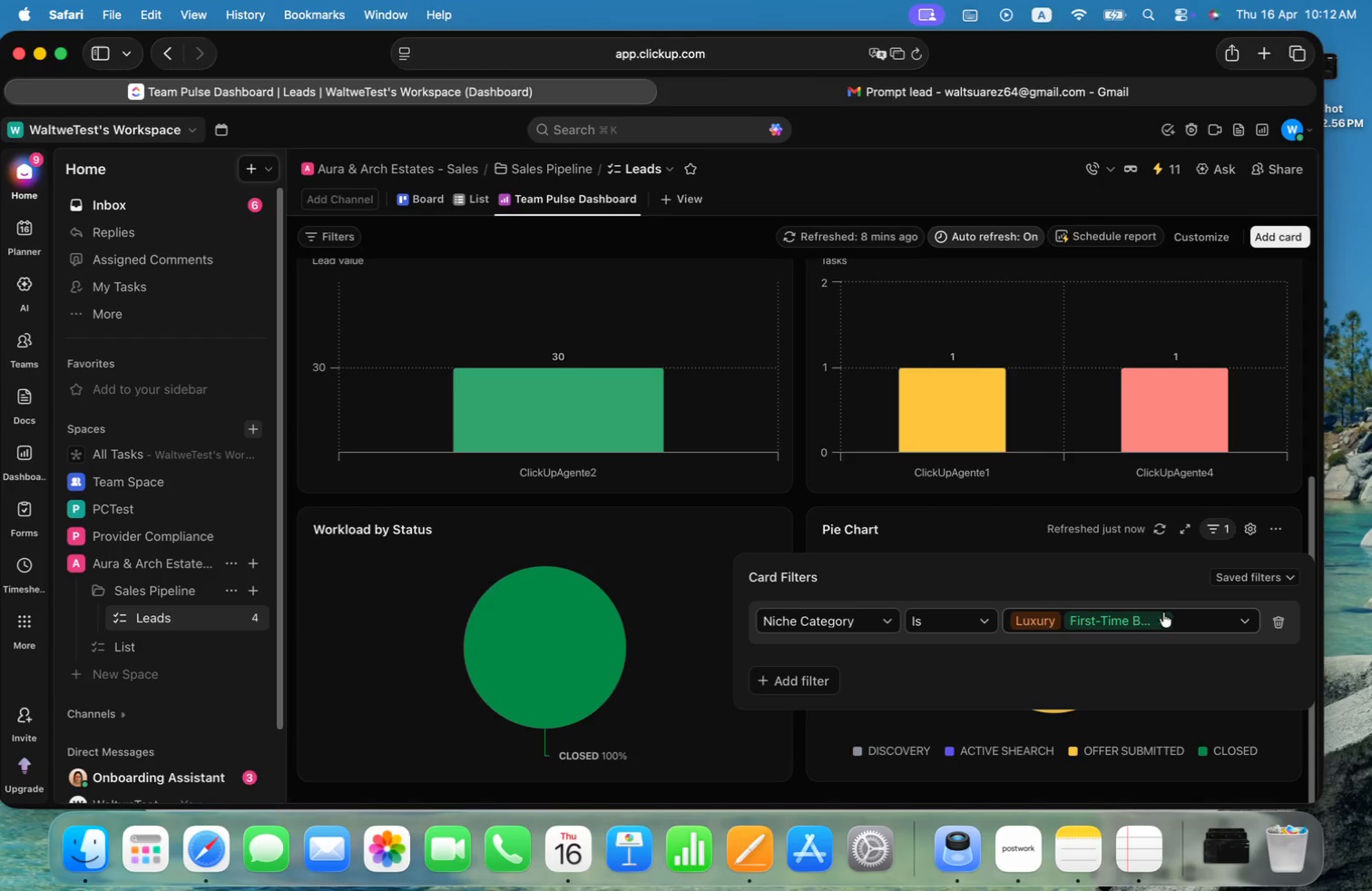 
left_click([1165, 616])
 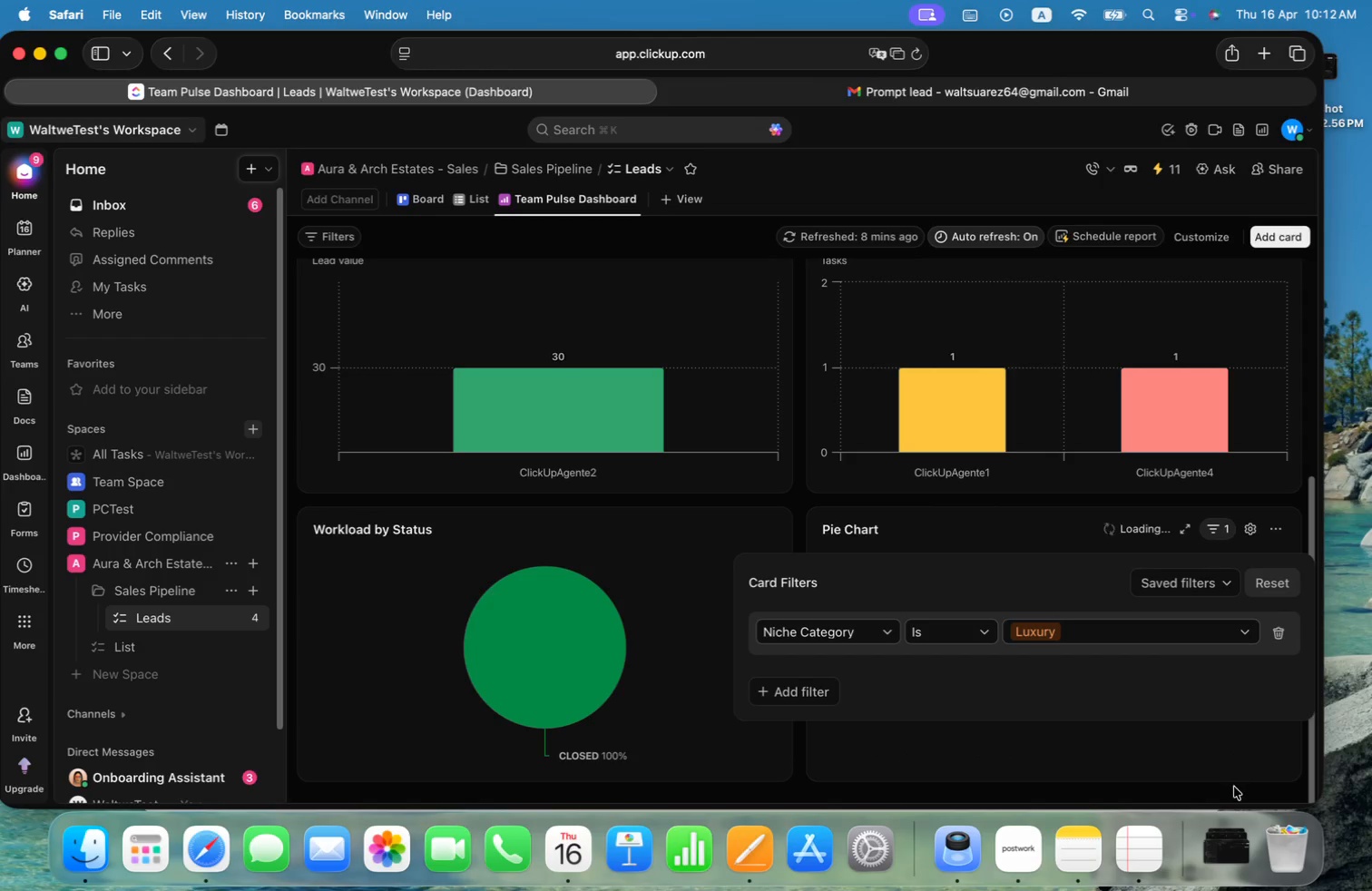 
left_click([1259, 760])
 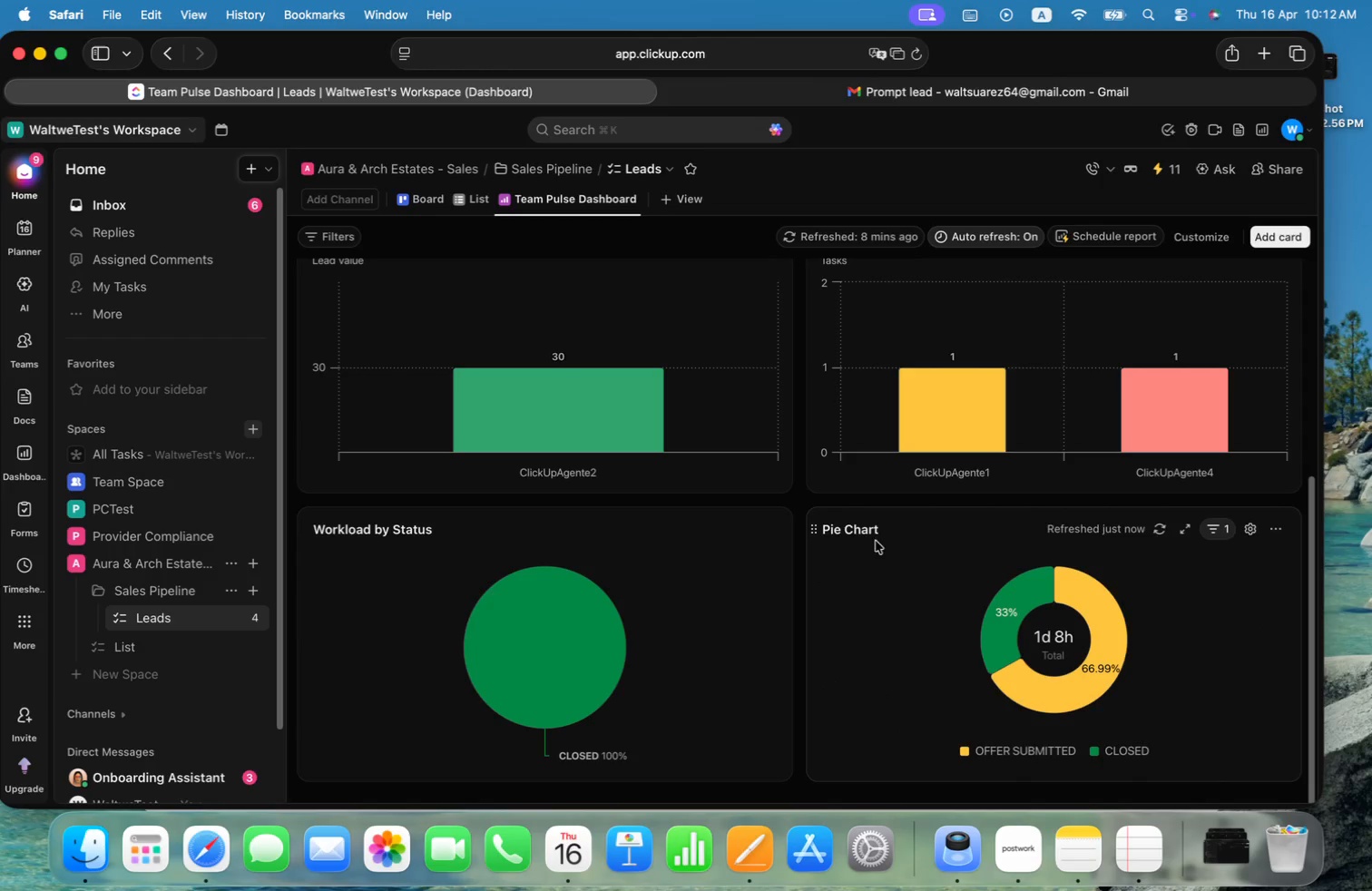 
key(Meta+CommandLeft)
 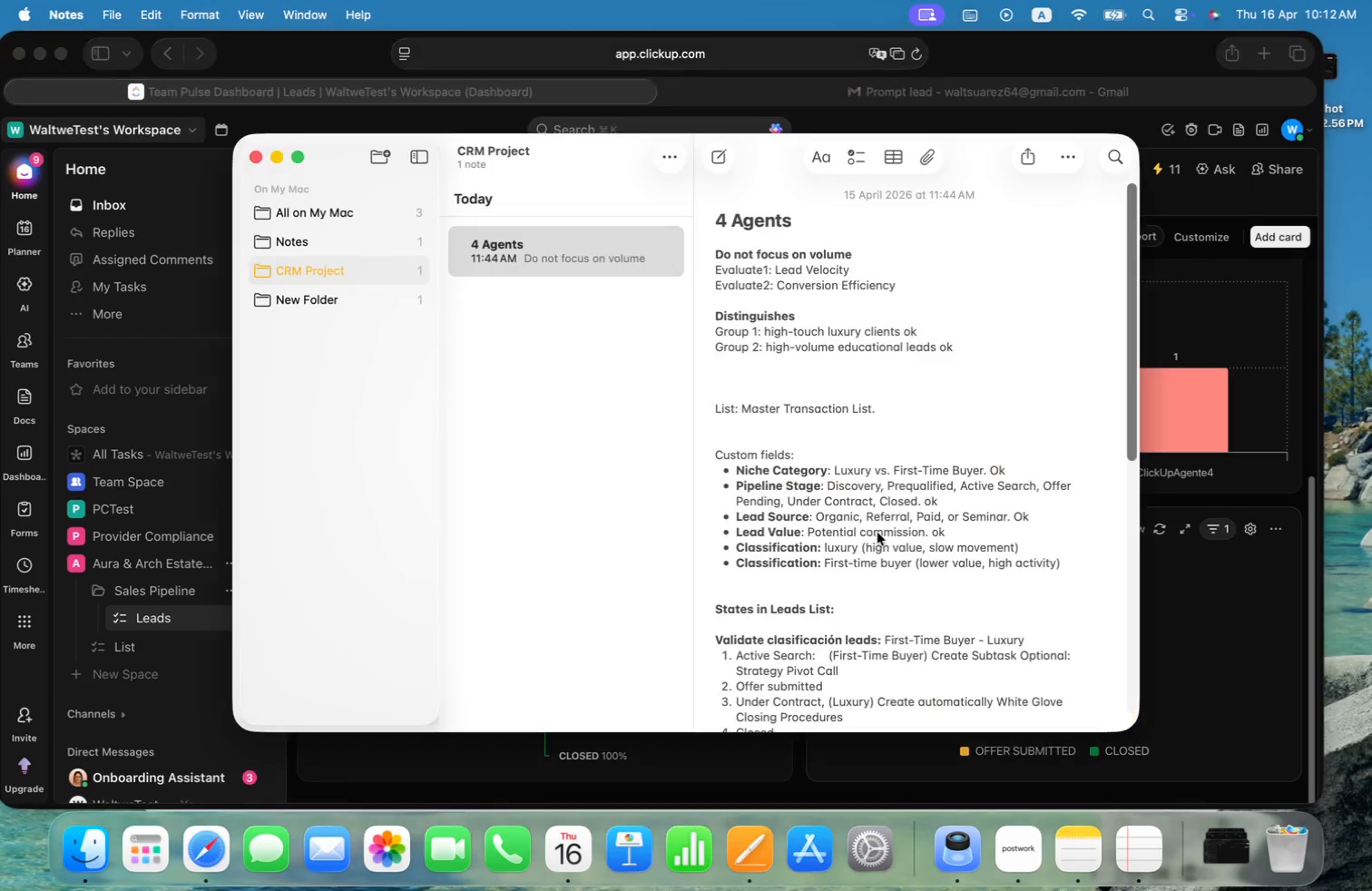 
key(Meta+Tab)
 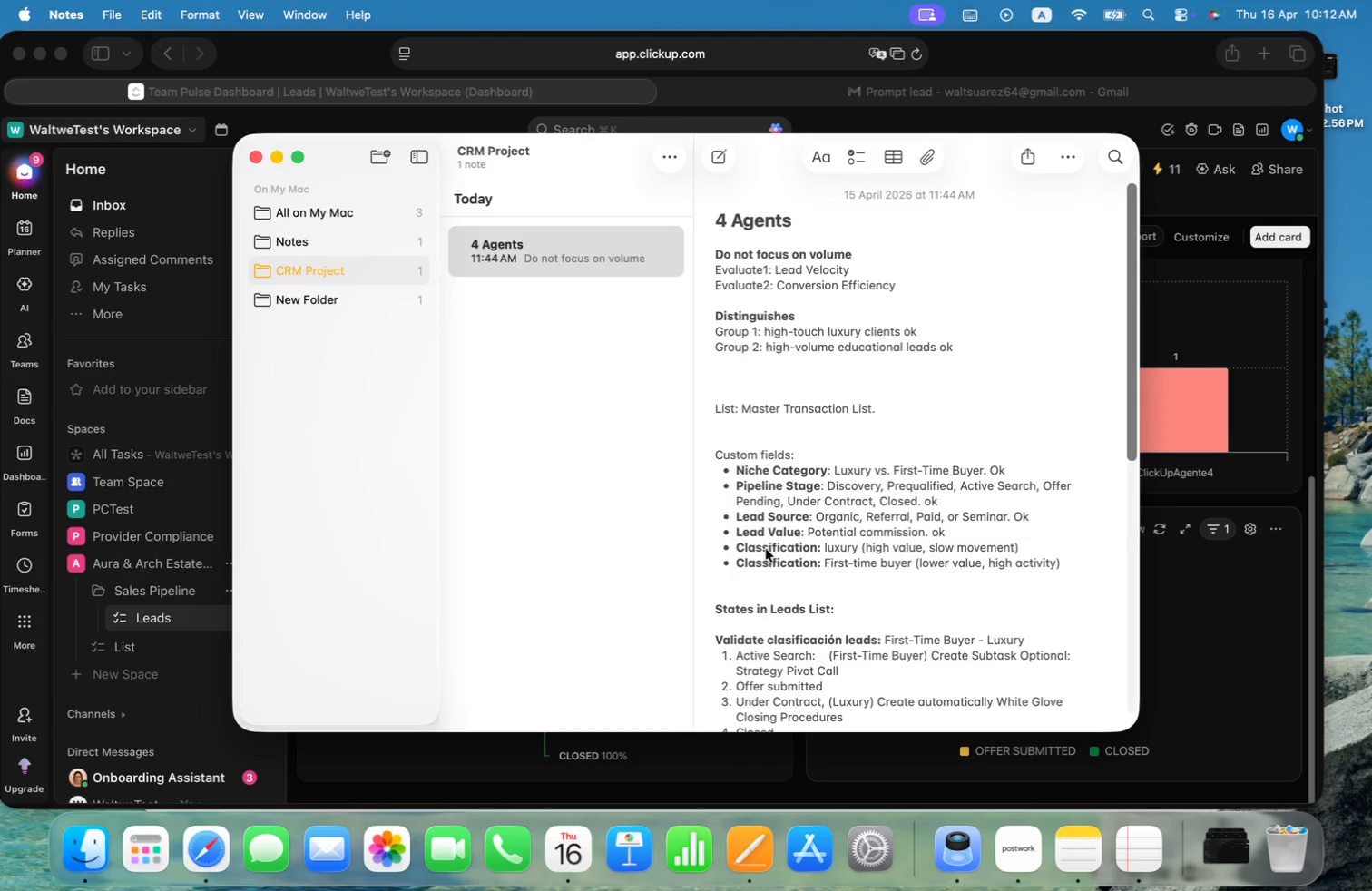 
key(Meta+CommandLeft)
 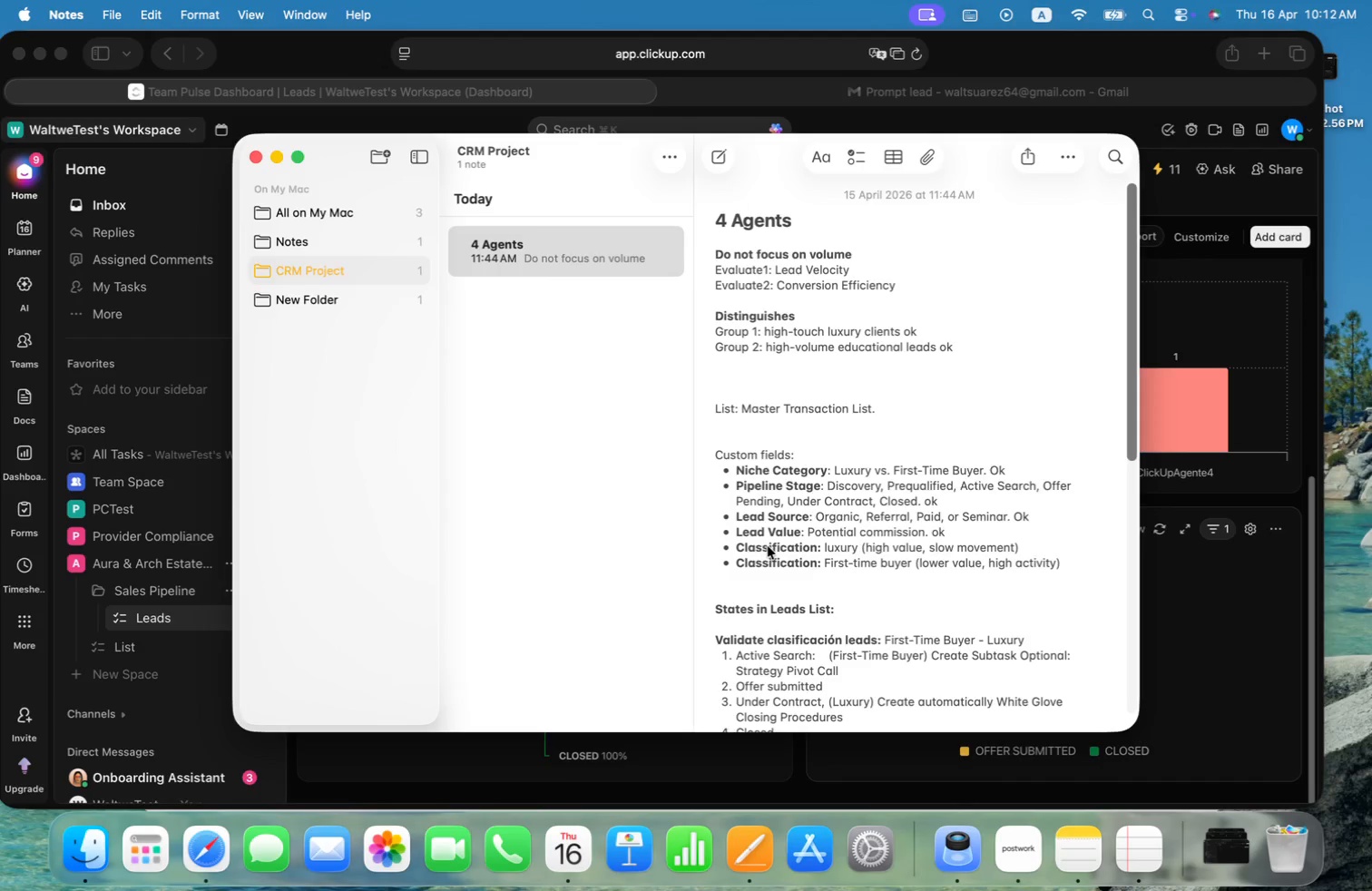 
key(Meta+Tab)
 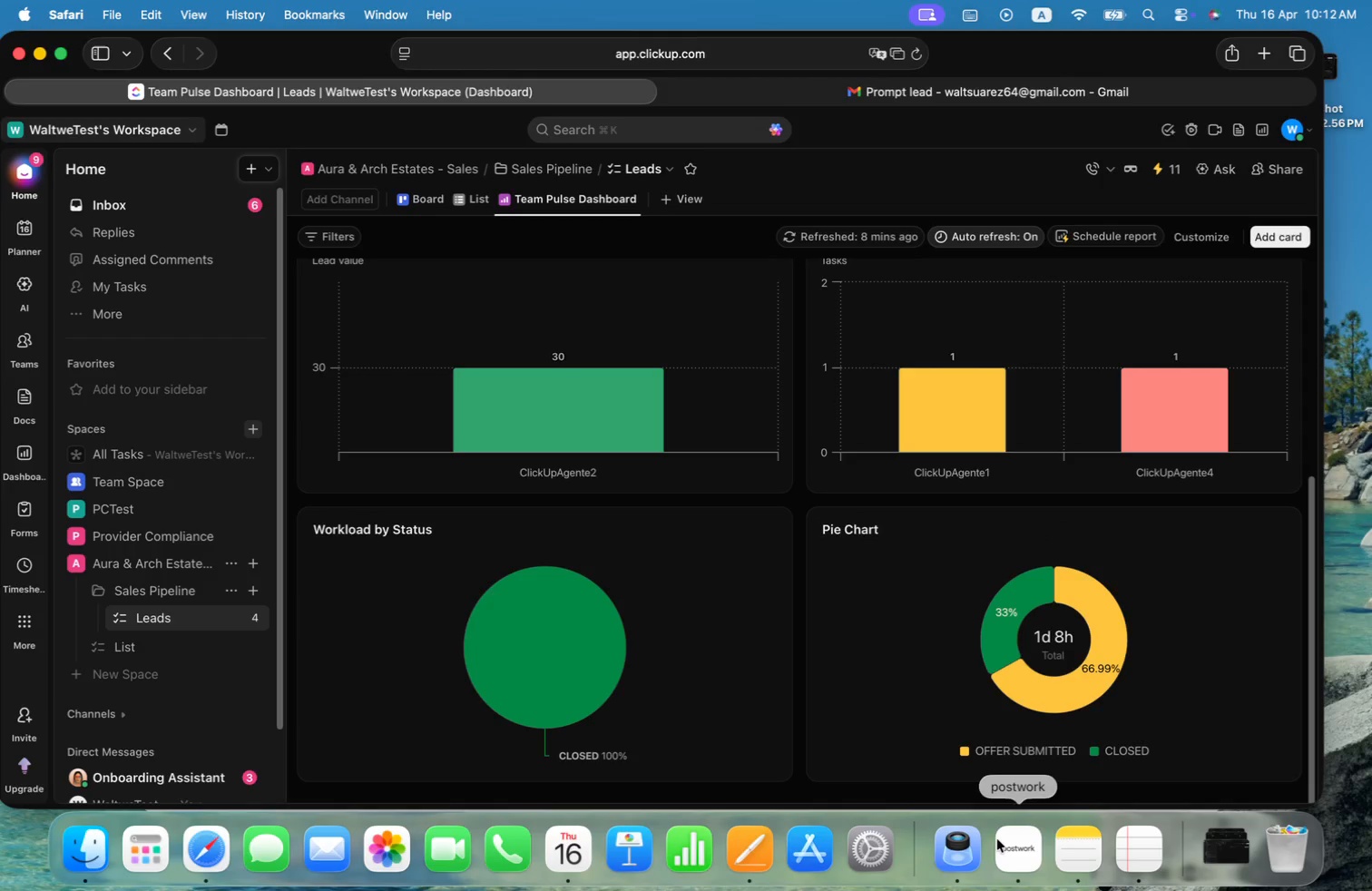 
left_click([1025, 850])